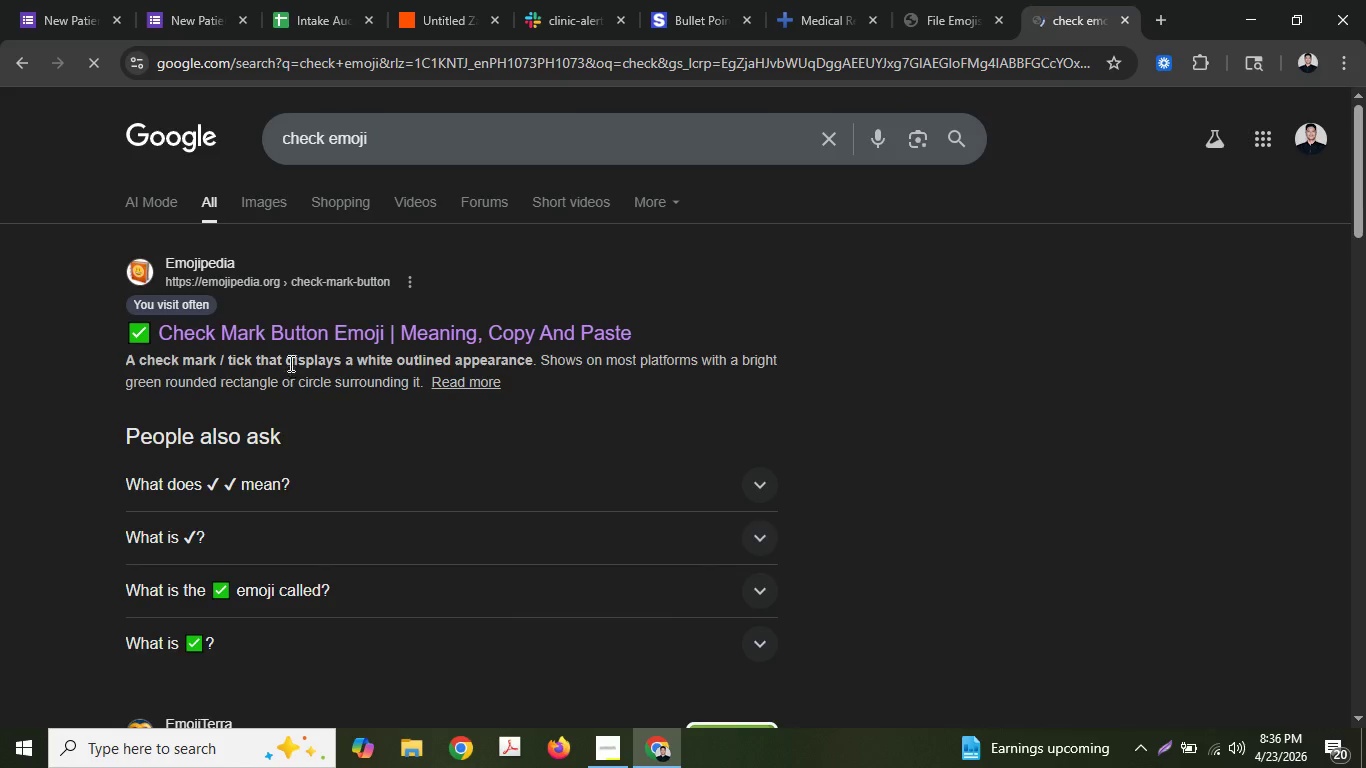 
left_click([290, 328])
 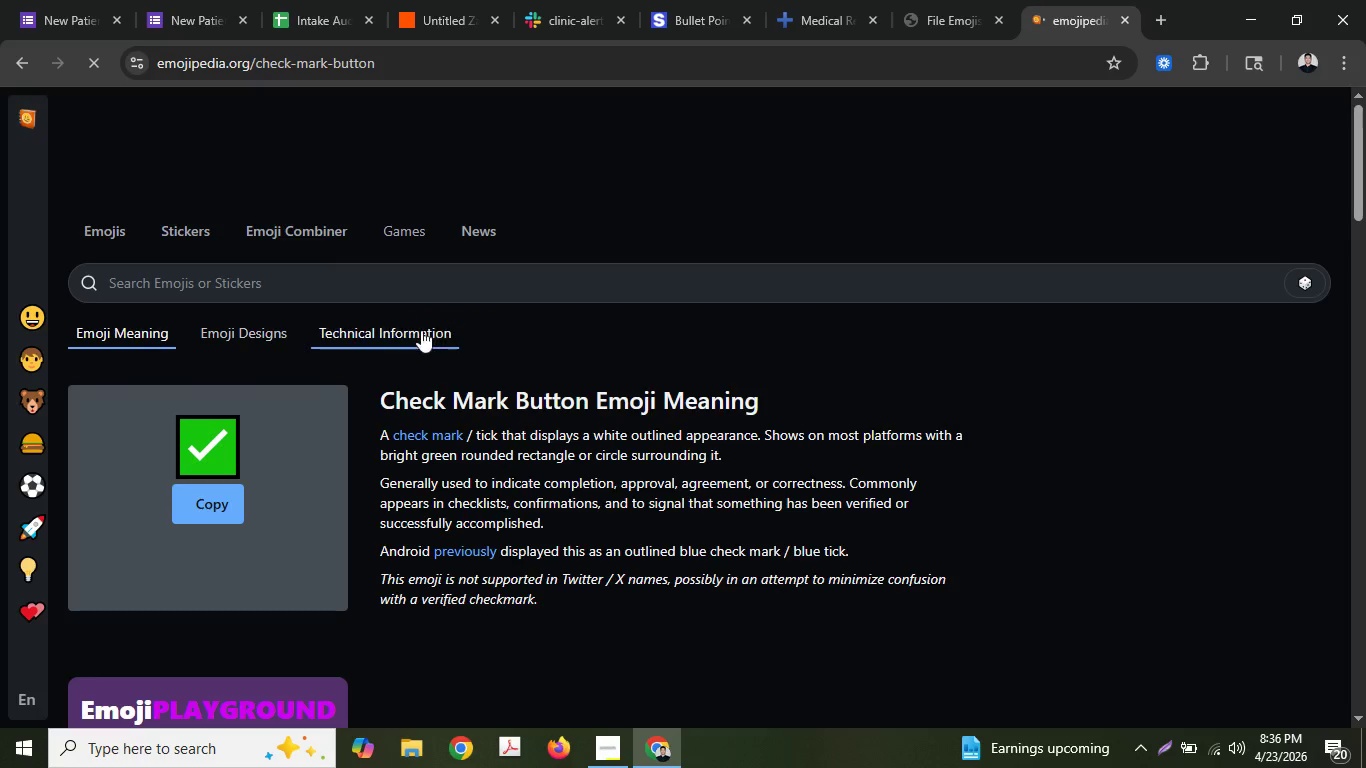 
left_click([210, 495])
 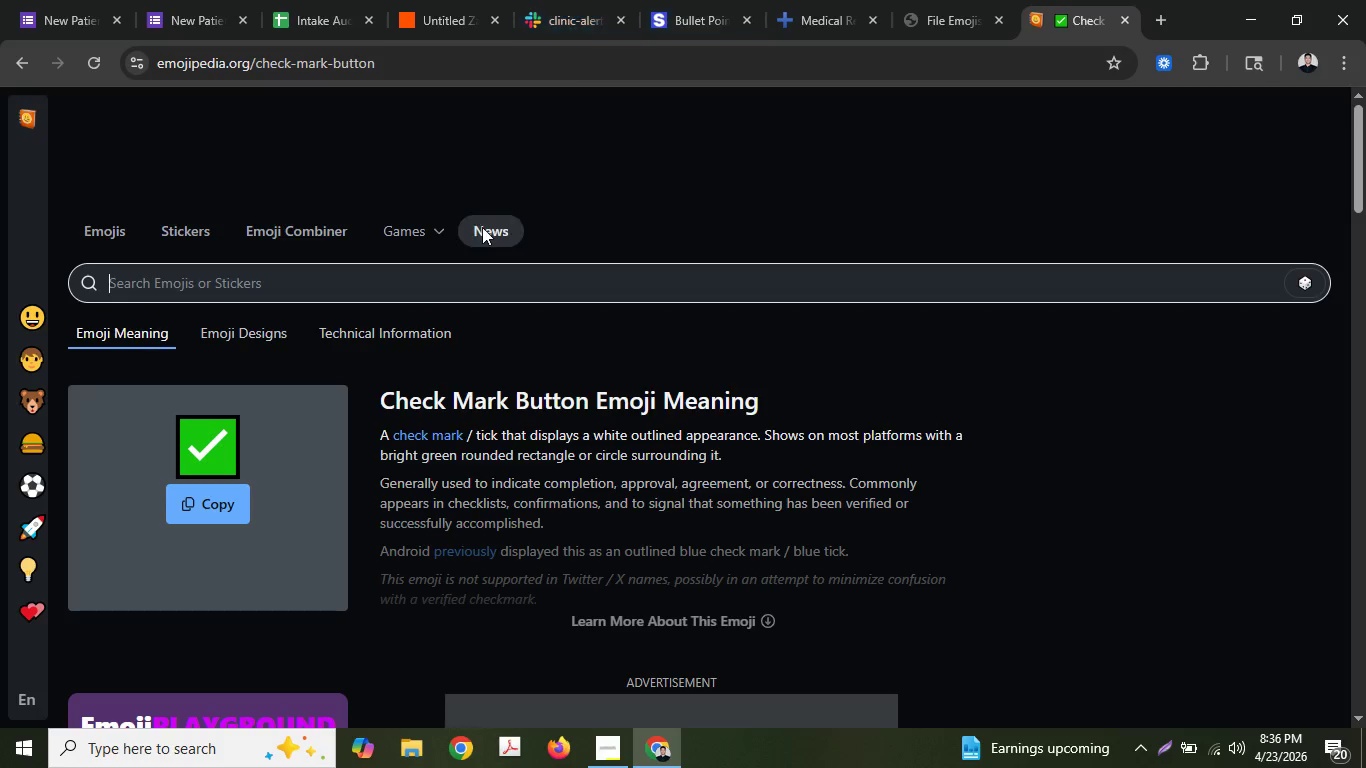 
left_click([209, 498])
 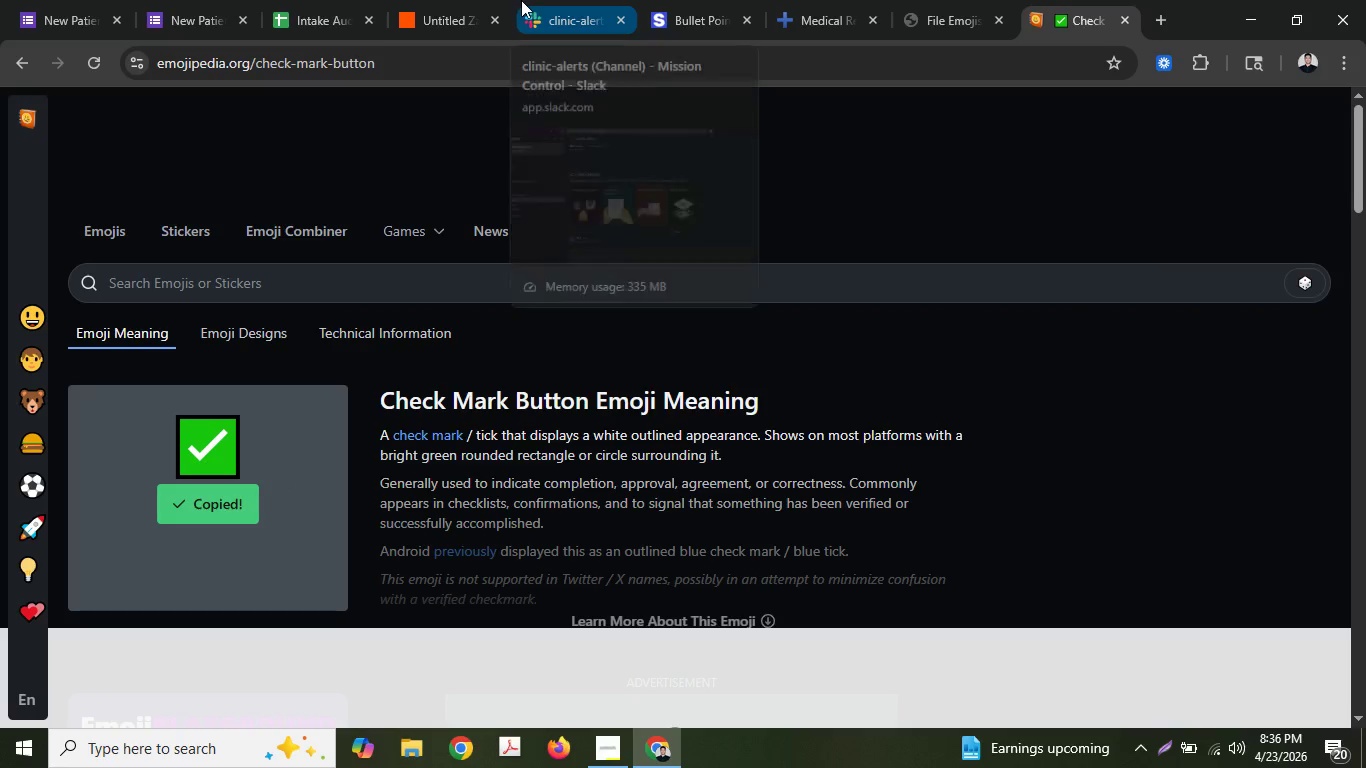 
left_click([512, 0])
 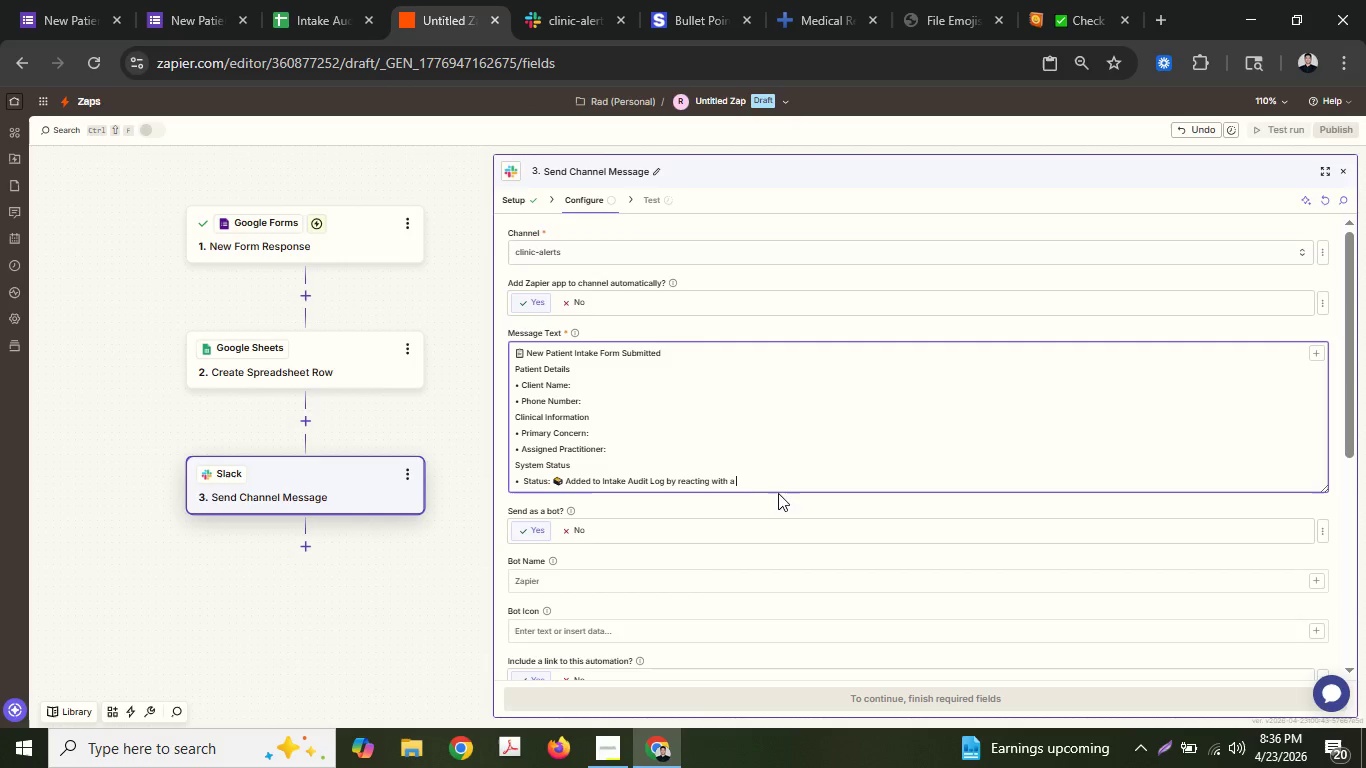 
key(Control+ControlLeft)
 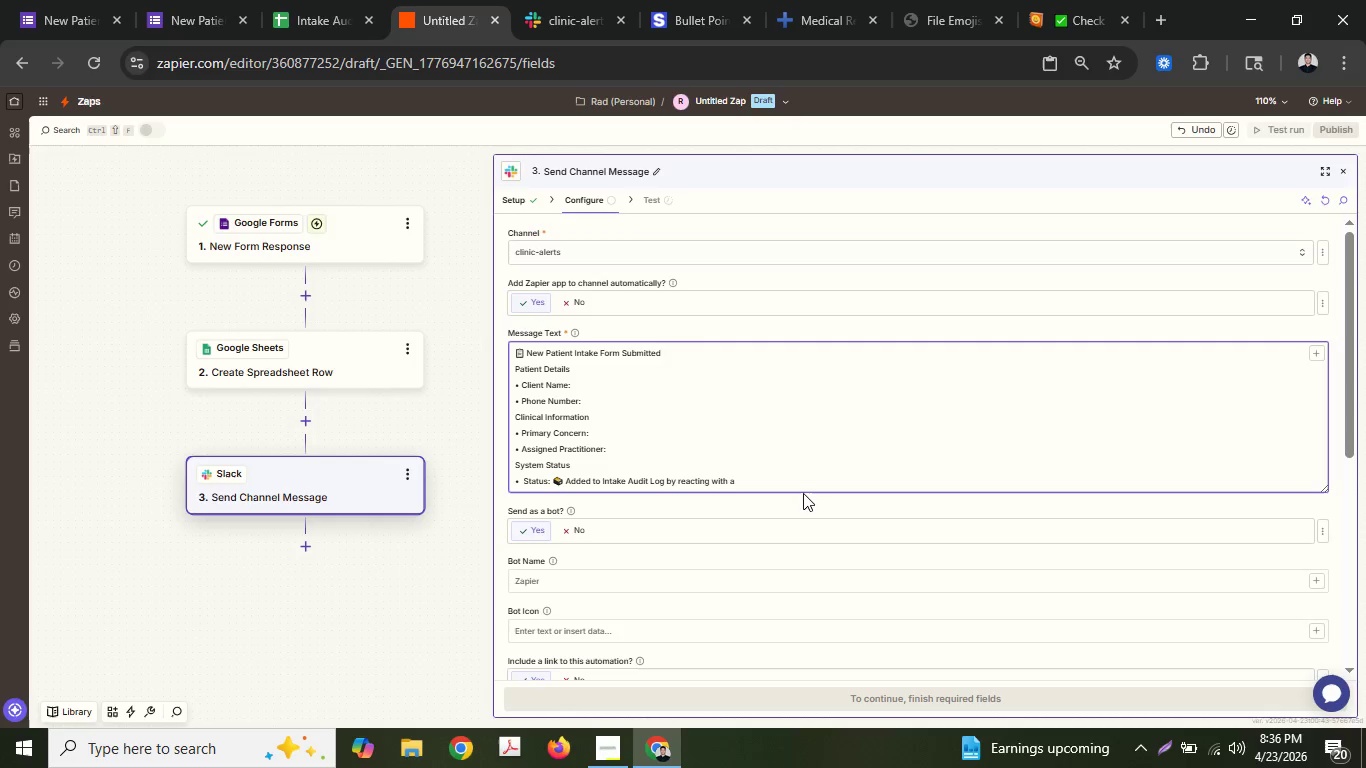 
key(Control+V)
 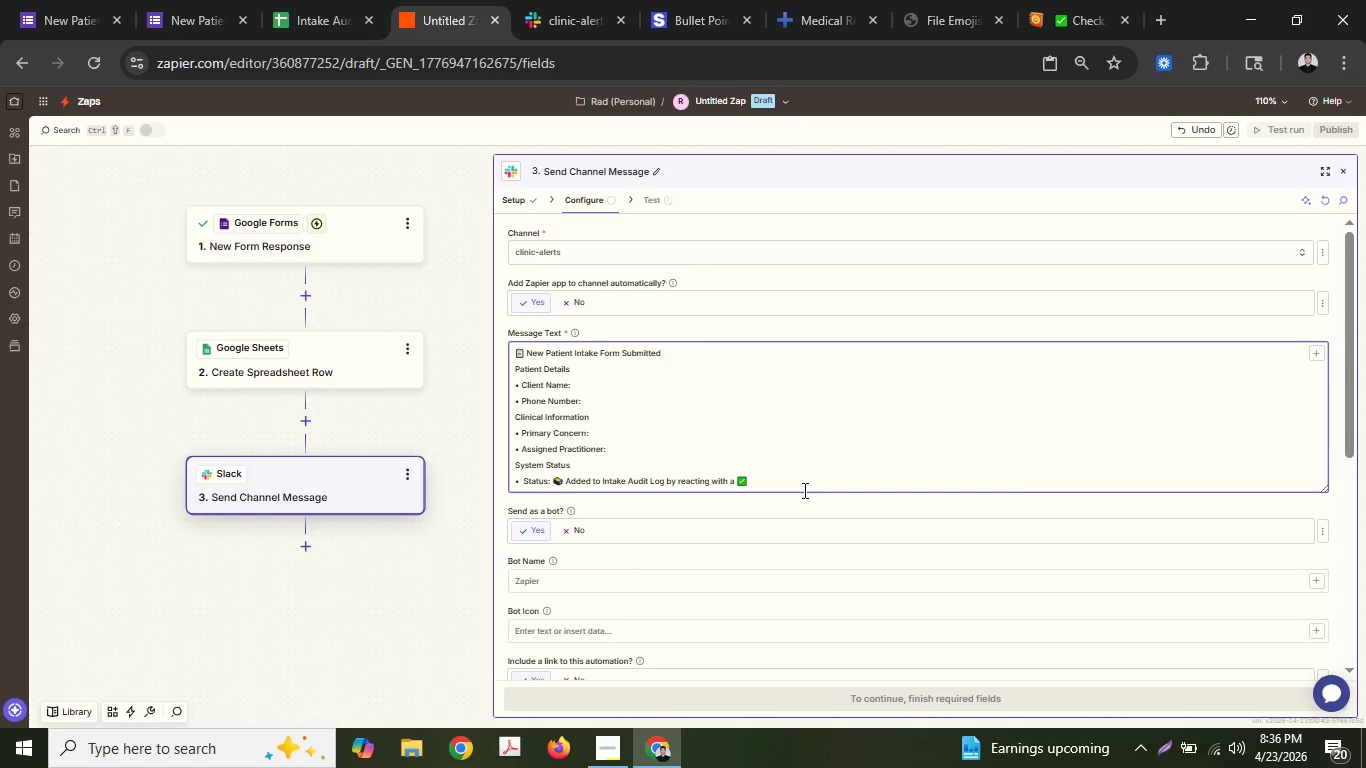 
left_click_drag(start_coordinate=[803, 481], to_coordinate=[804, 461])
 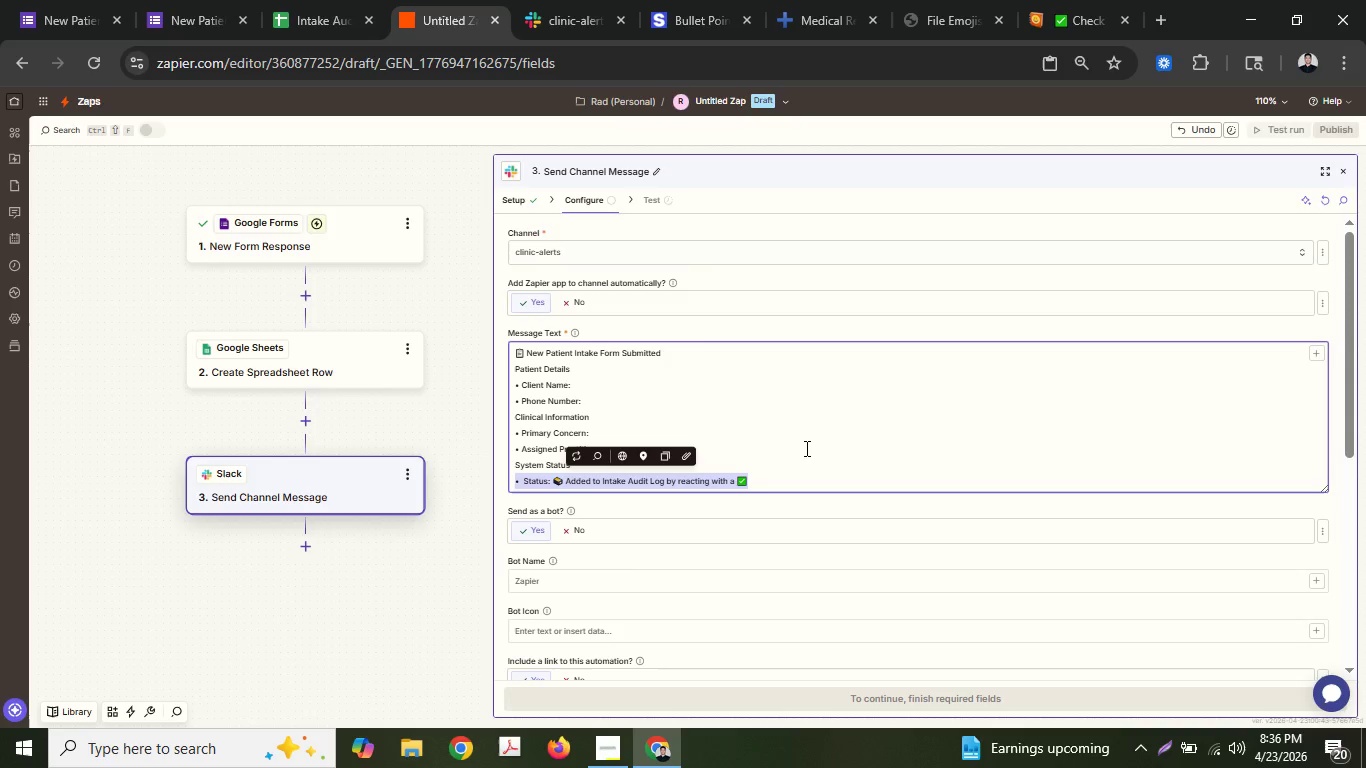 
left_click_drag(start_coordinate=[805, 448], to_coordinate=[800, 494])
 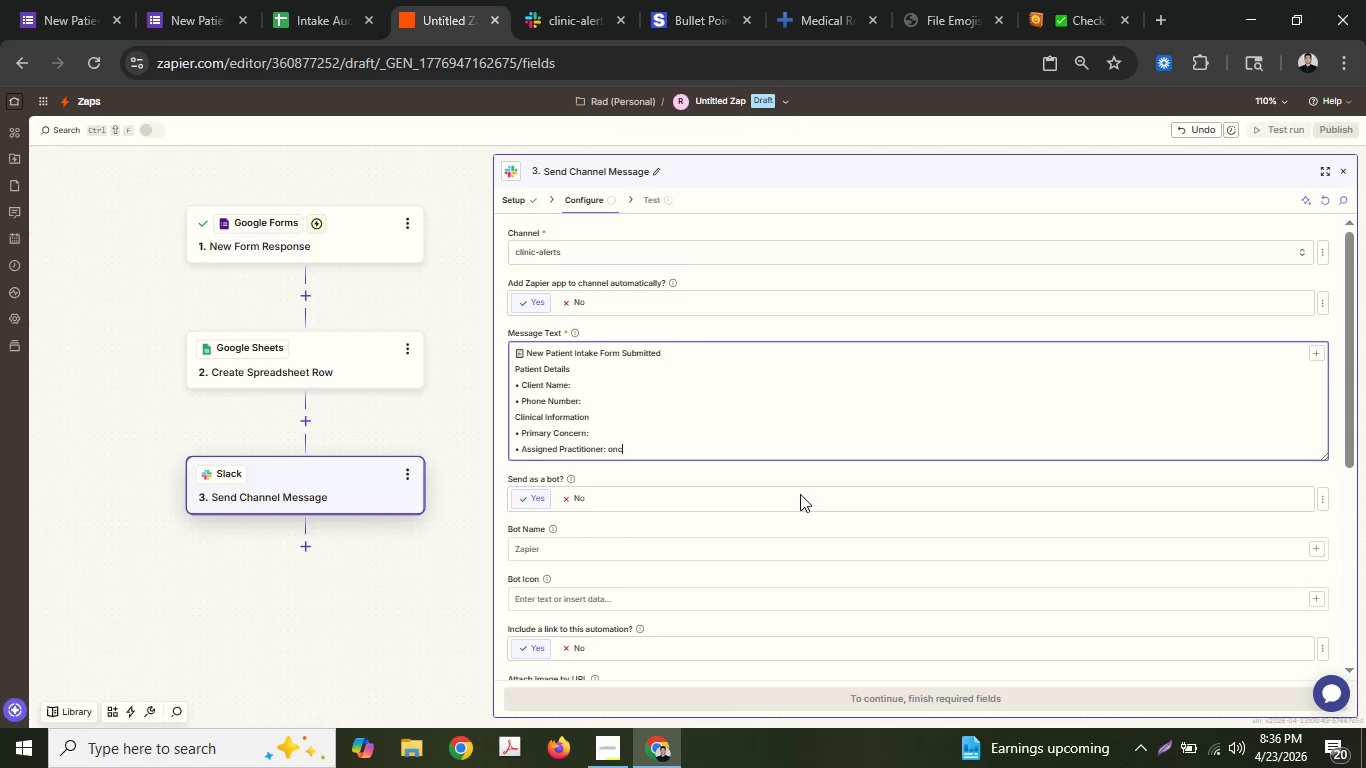 
type( onc)
 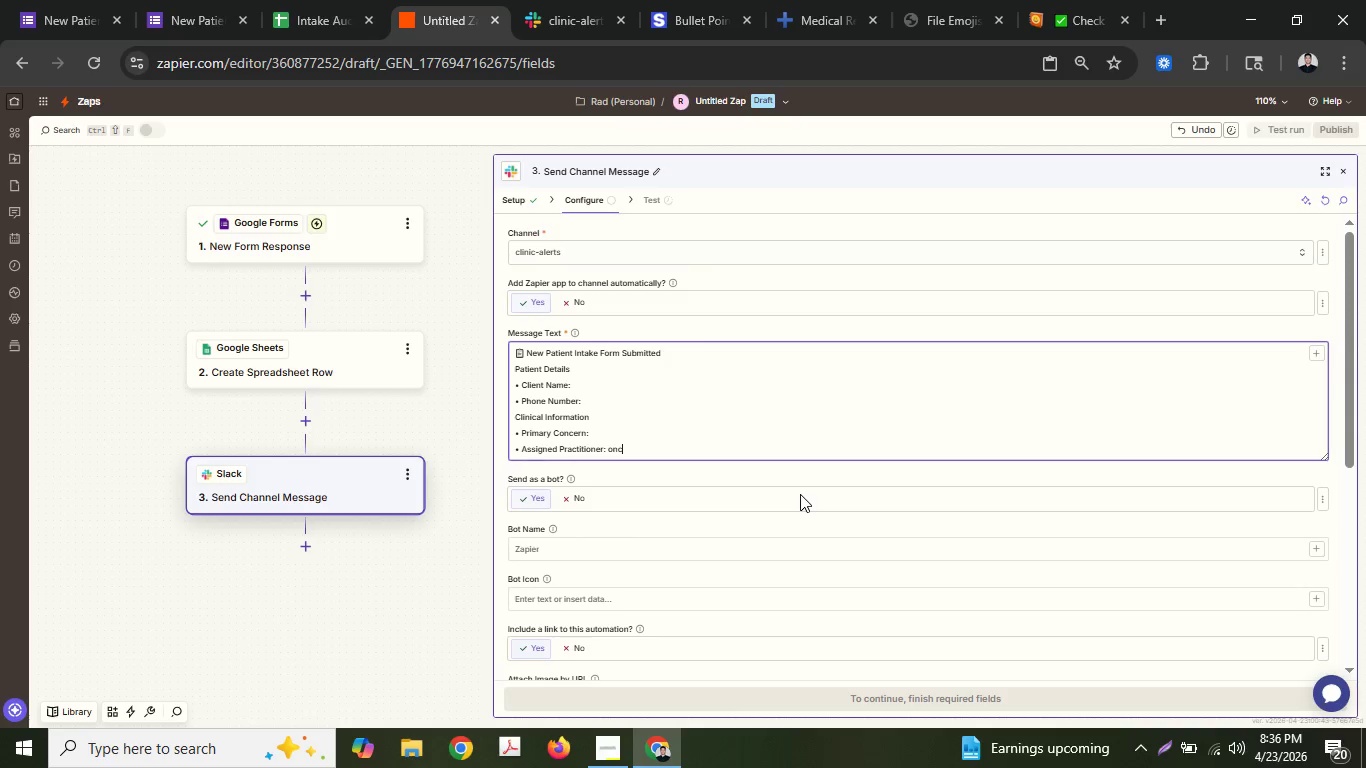 
key(Control+Z)
 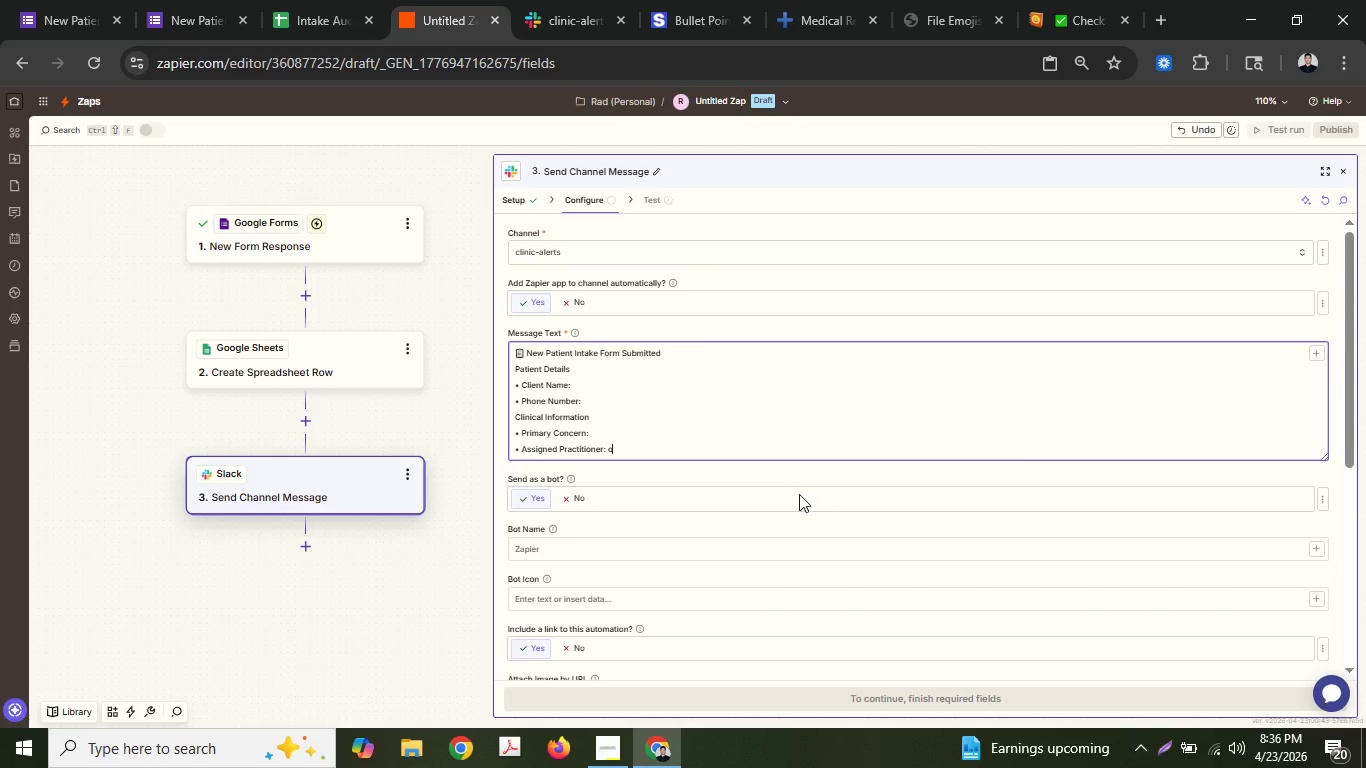 
key(Control+Z)
 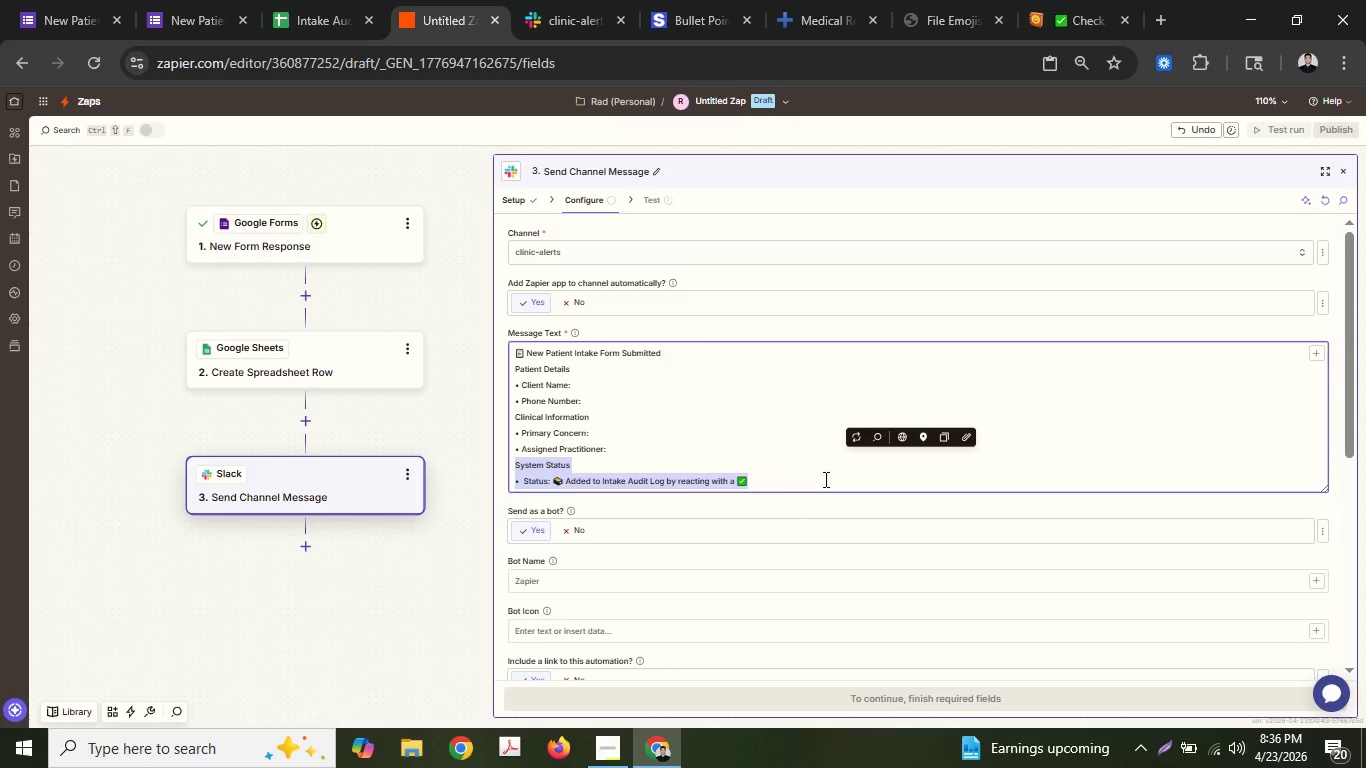 
left_click([822, 485])
 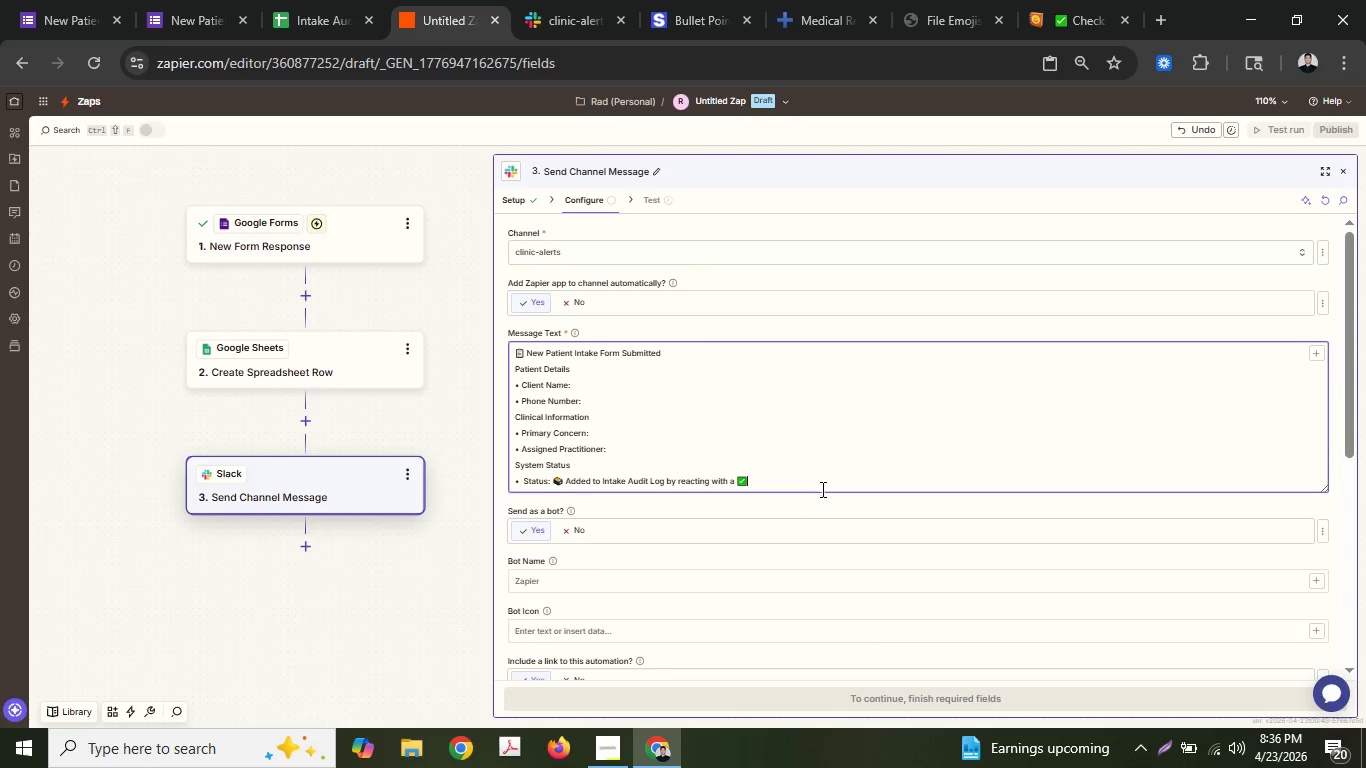 
type( once )
 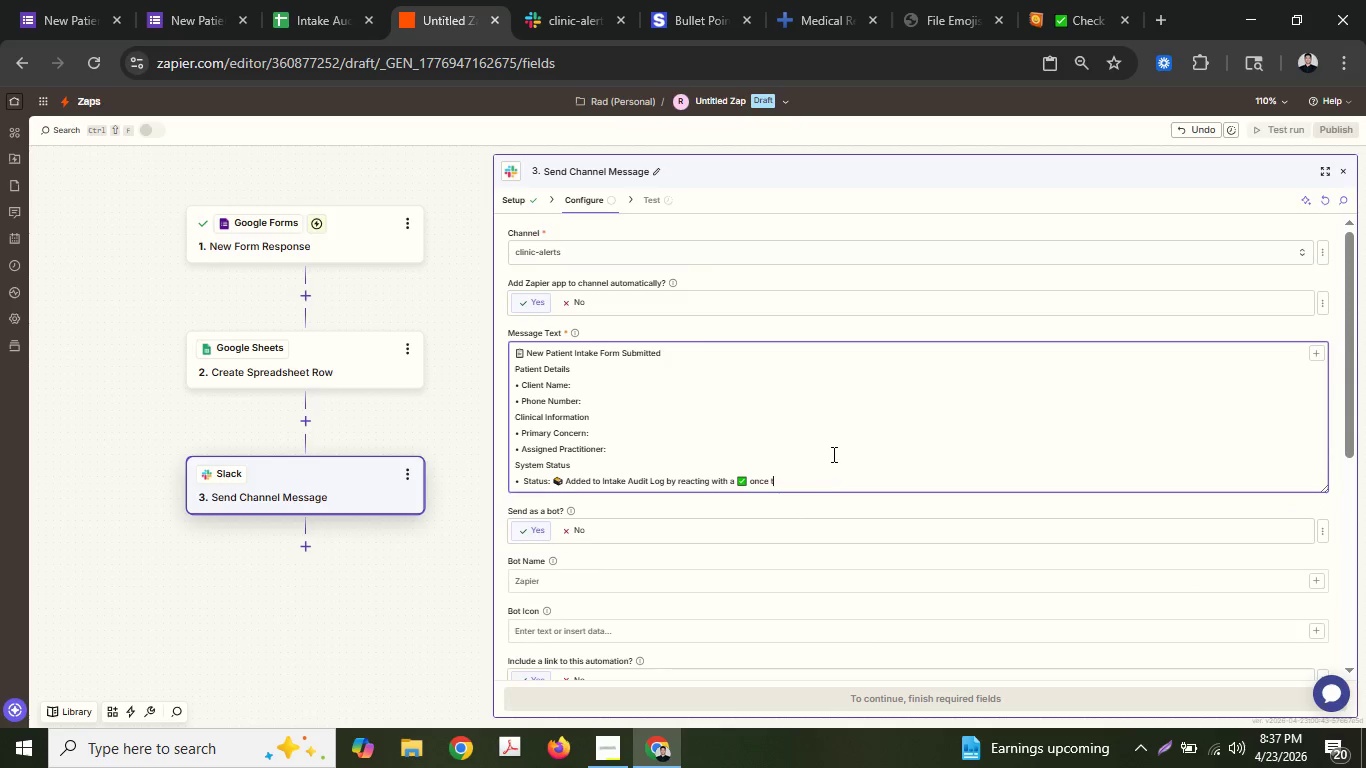 
type(the triagei)
key(Backspace)
 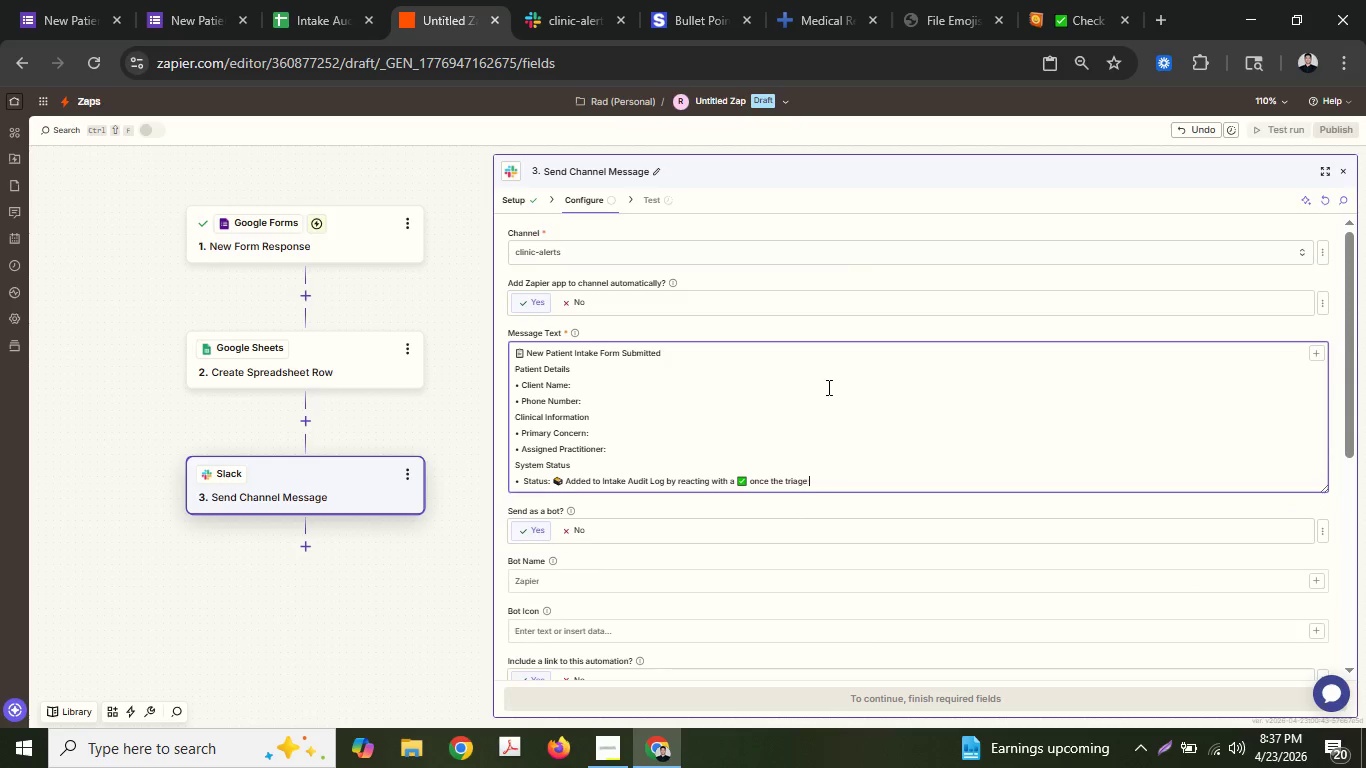 
type( is complete.)
 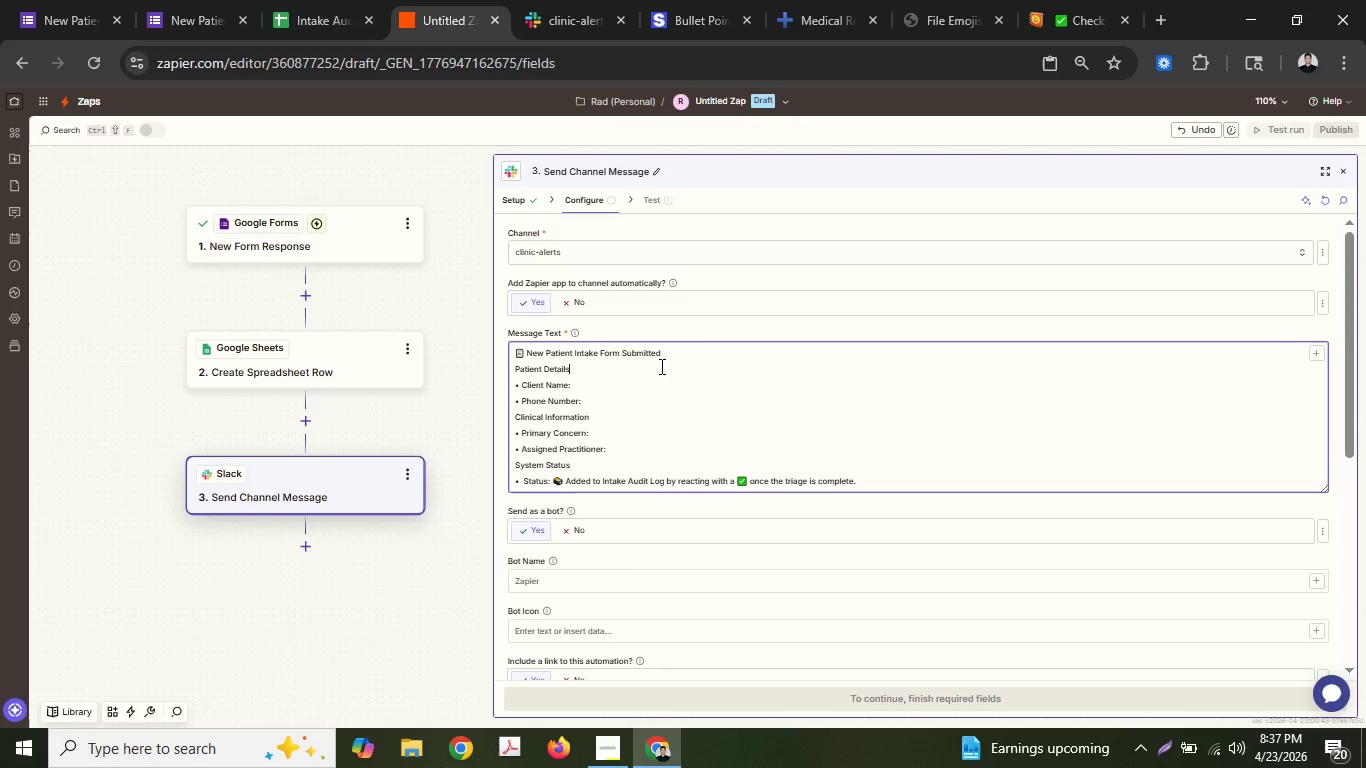 
double_click([642, 388])
 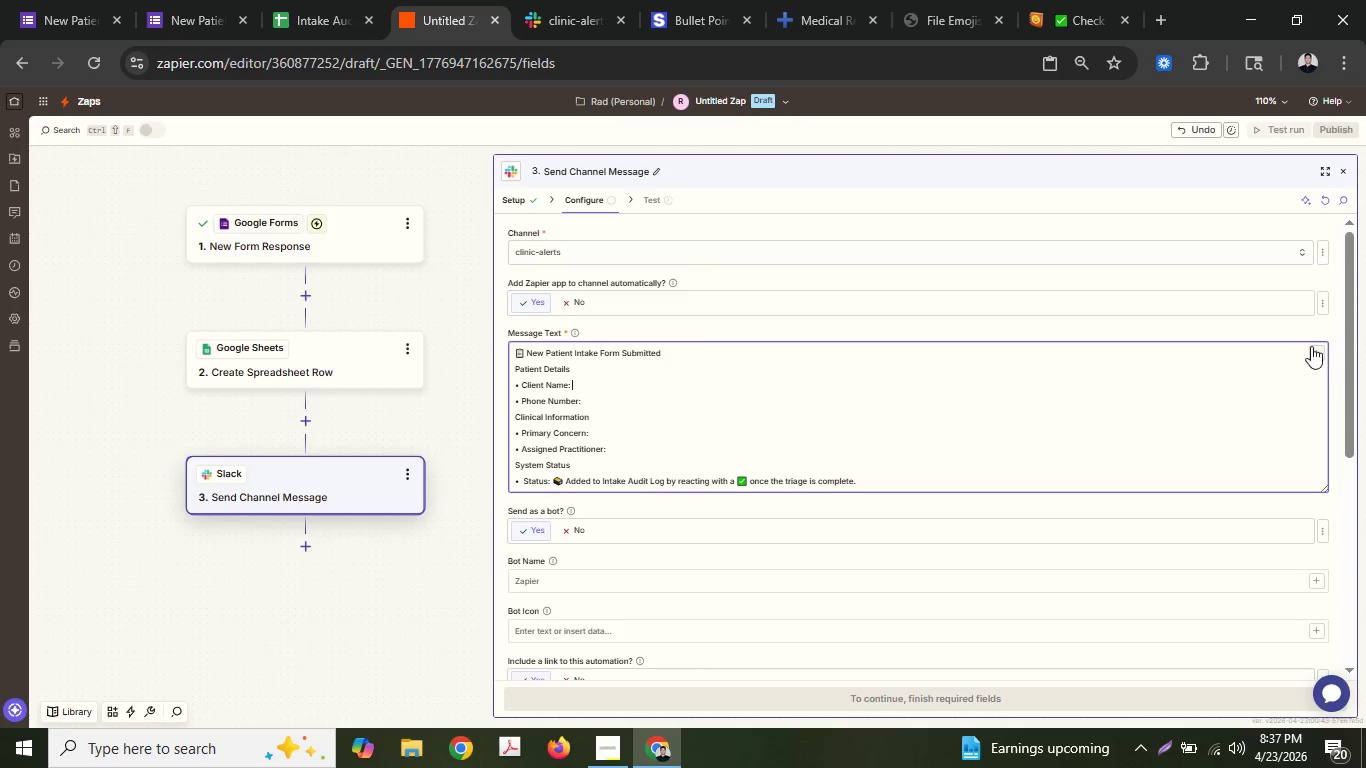 
left_click([1314, 347])
 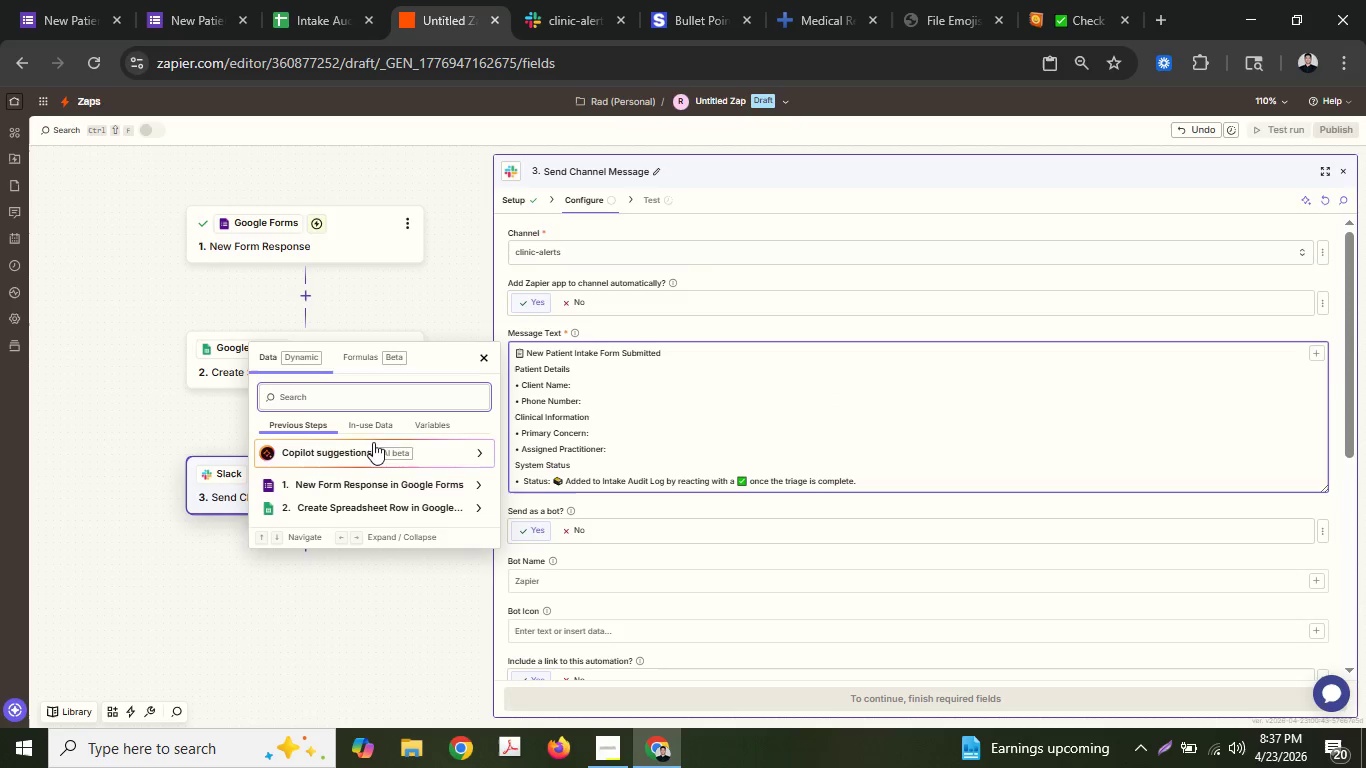 
left_click([374, 487])
 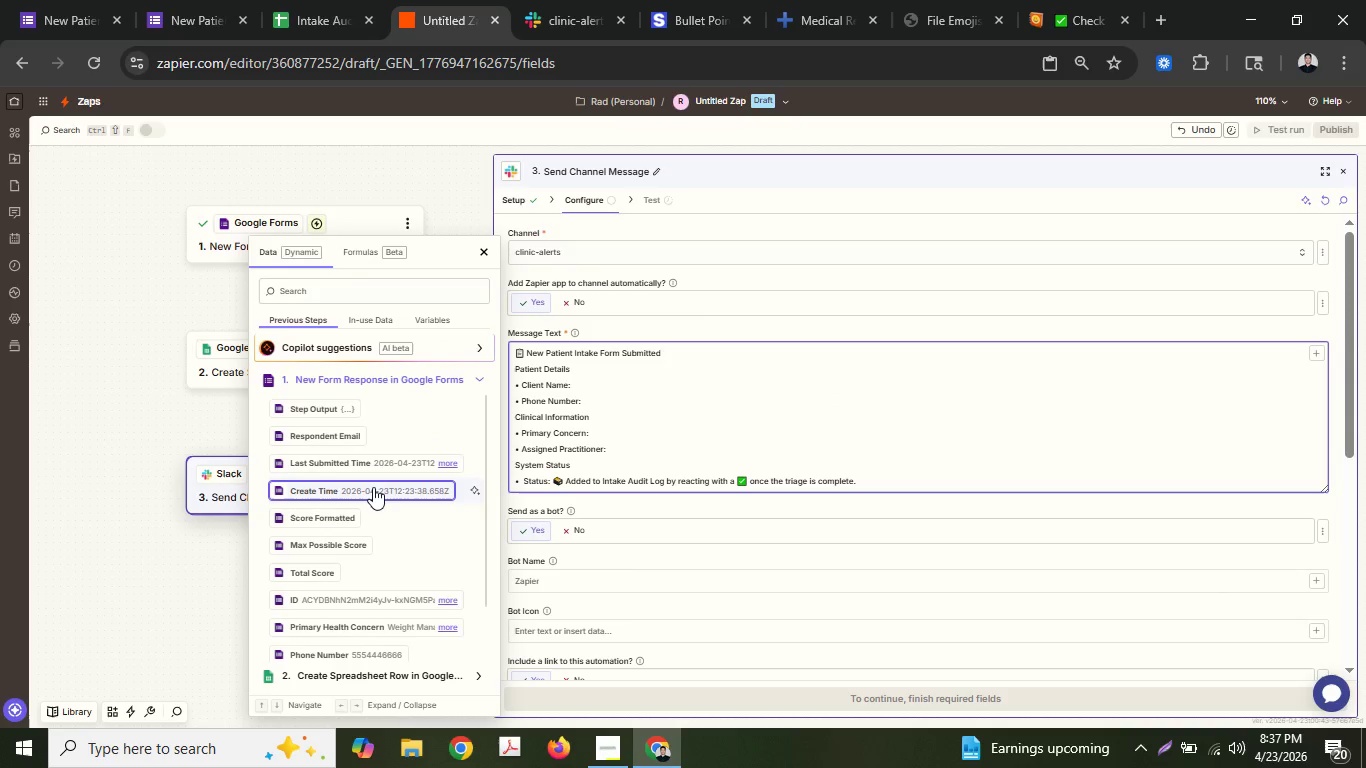 
scroll: coordinate [408, 624], scroll_direction: down, amount: 5.0
 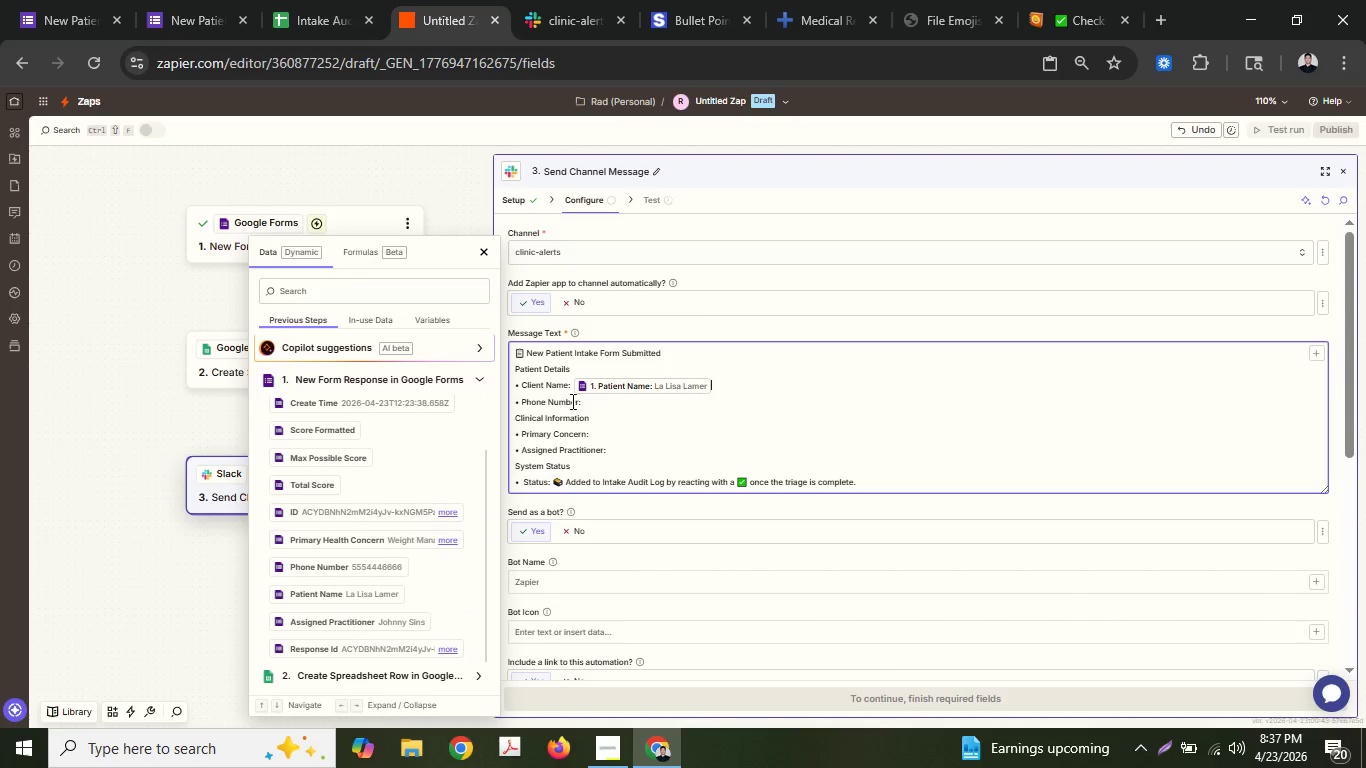 
double_click([537, 387])
 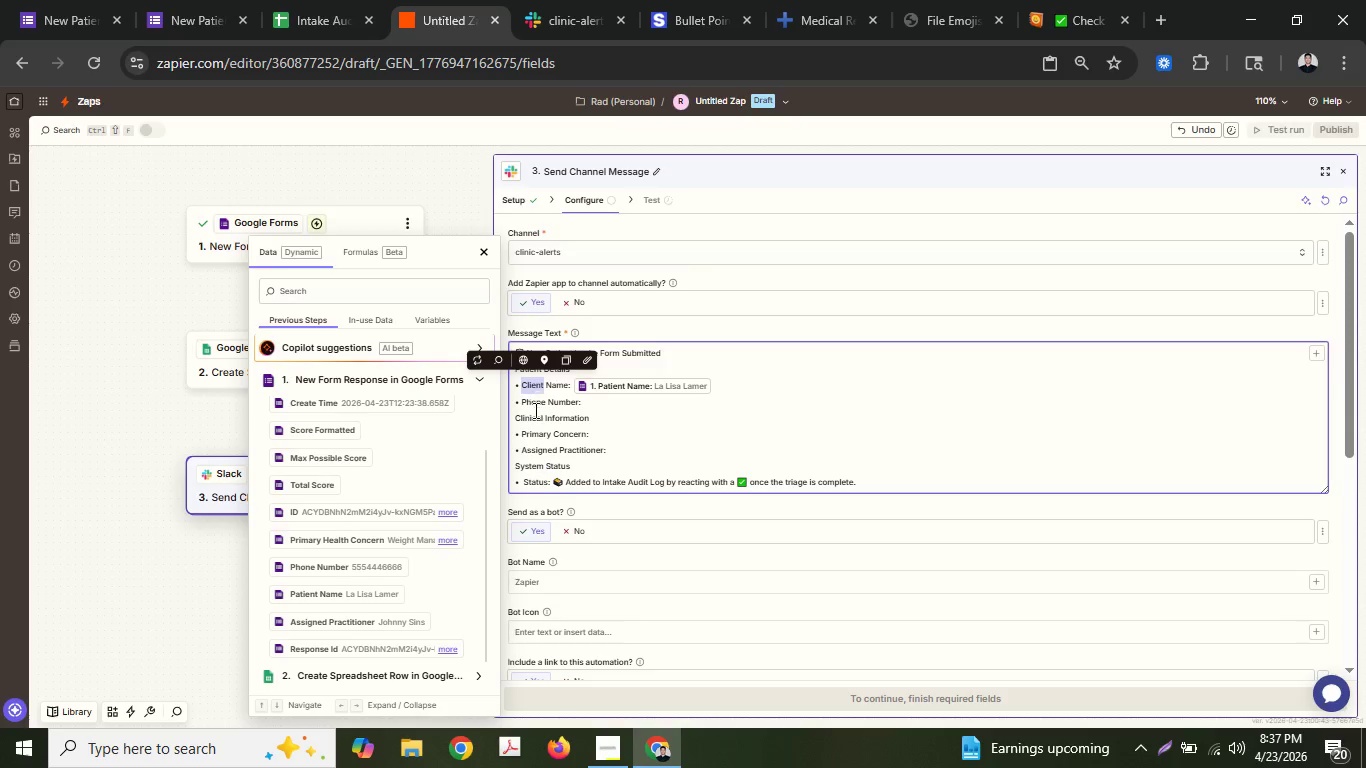 
type(Patient)
 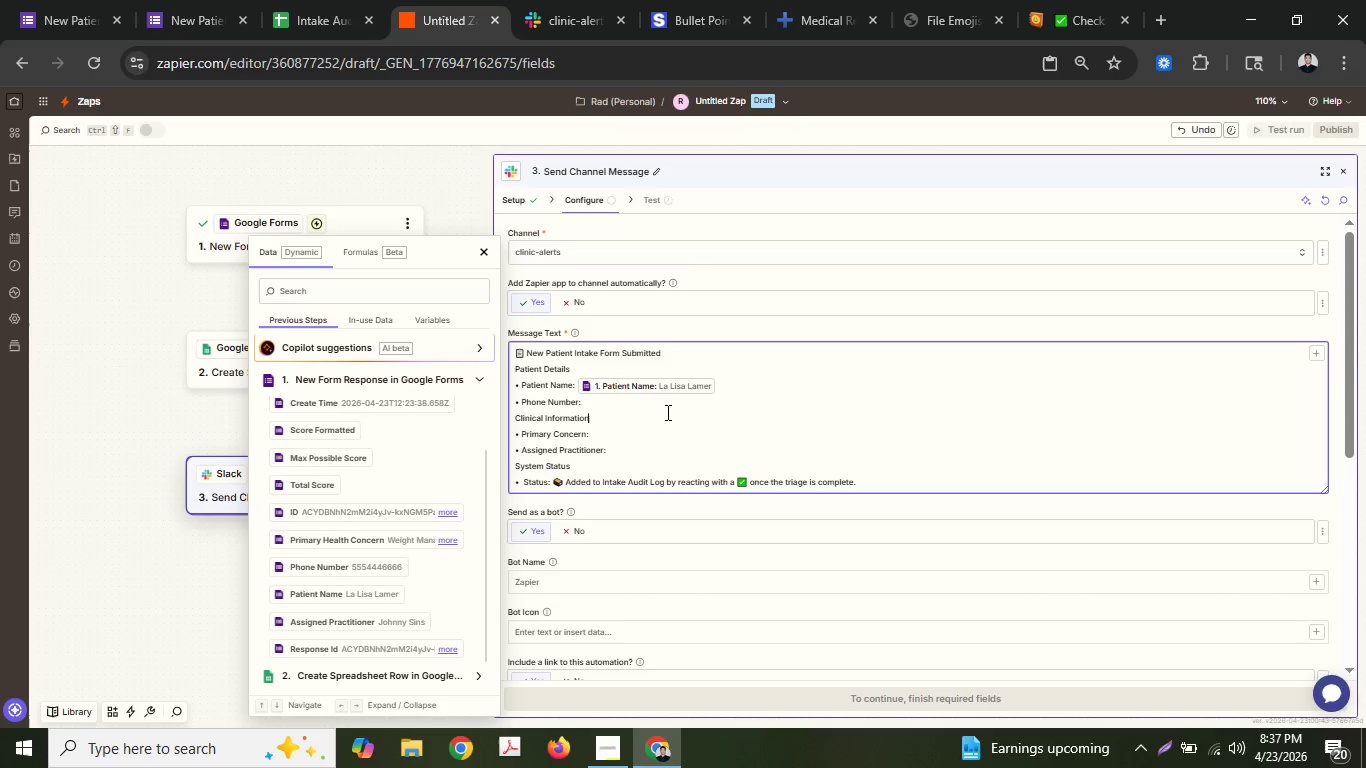 
left_click_drag(start_coordinate=[652, 398], to_coordinate=[652, 392])
 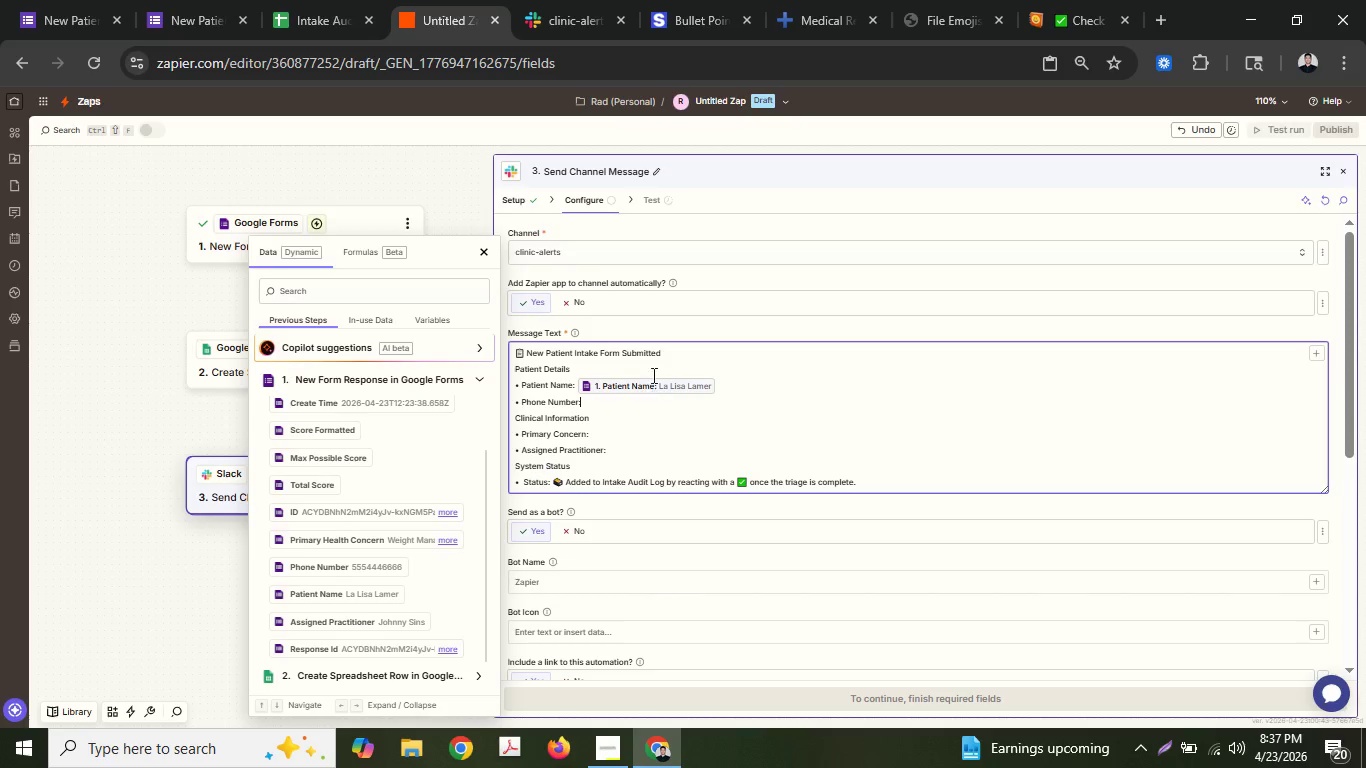 
key(Space)
 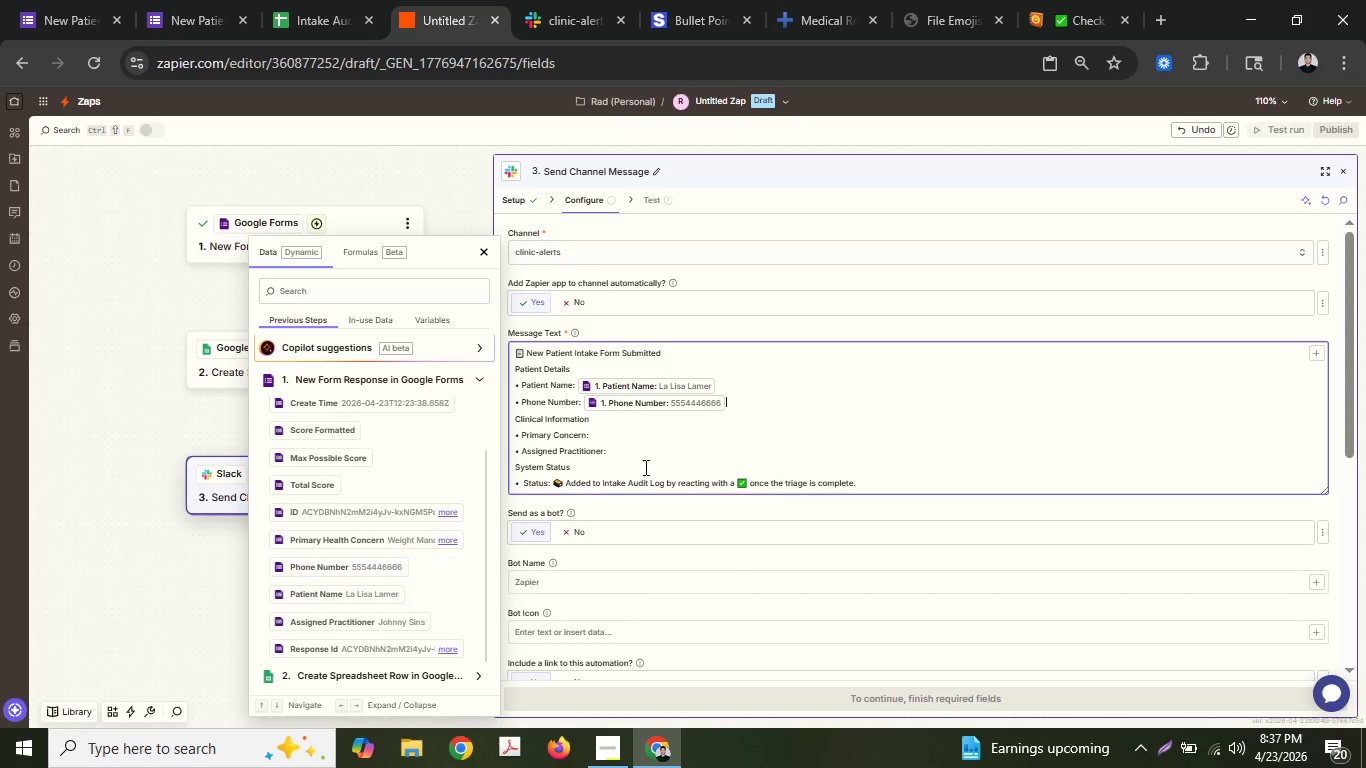 
left_click([646, 437])
 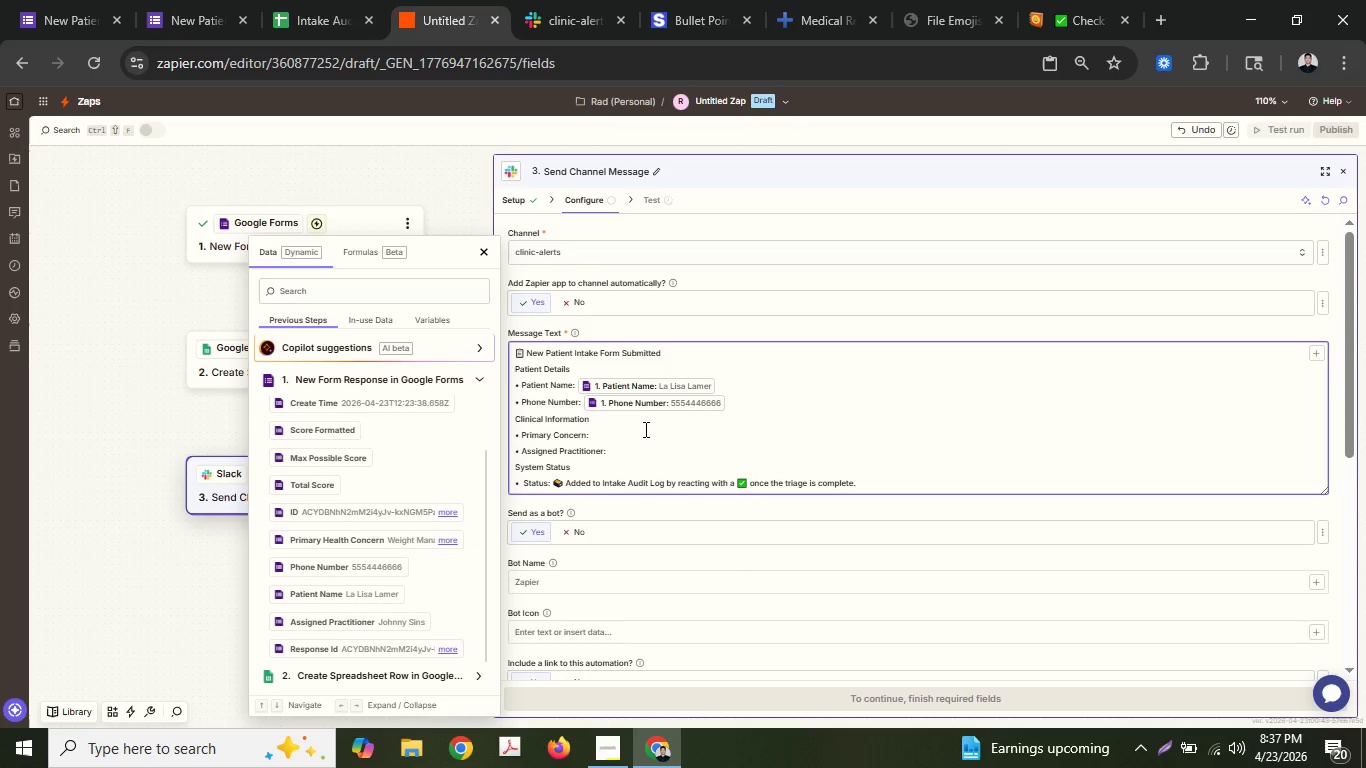 
left_click([643, 426])
 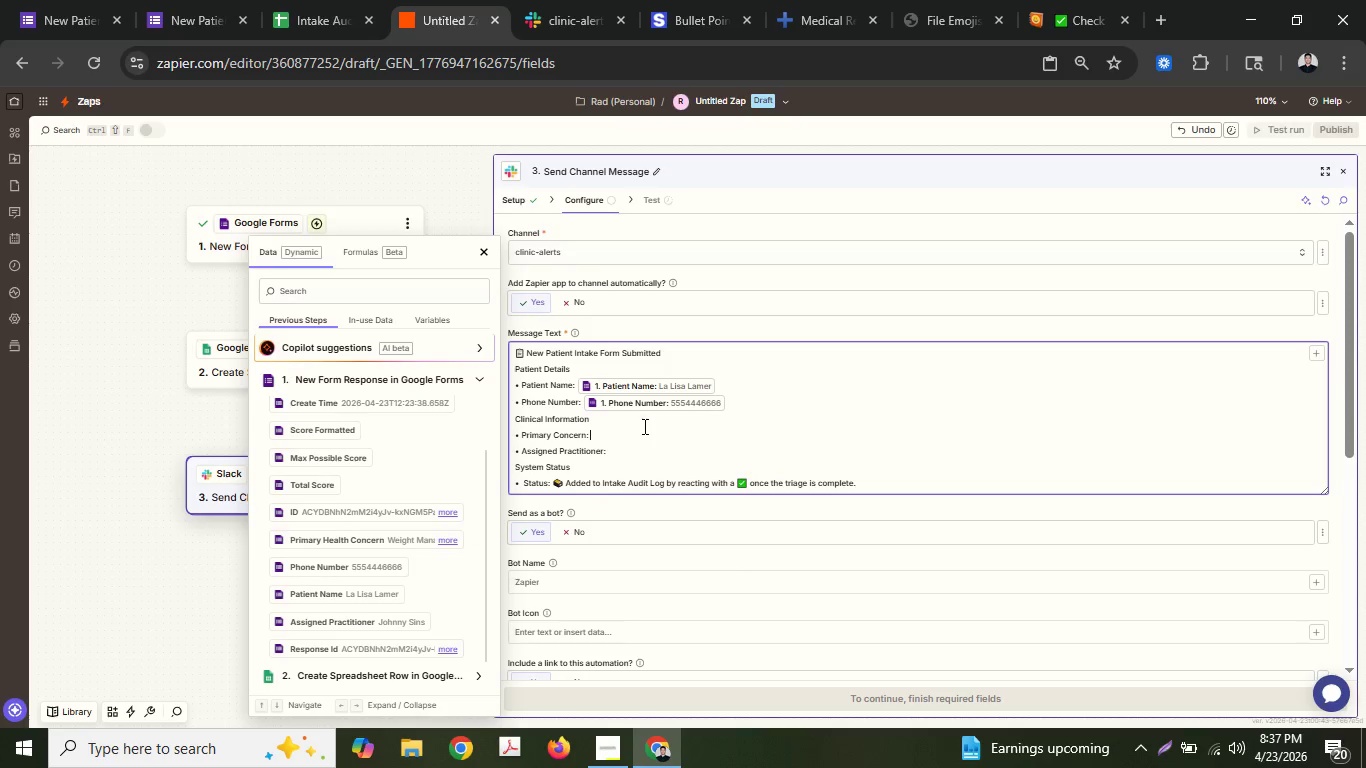 
key(Space)
 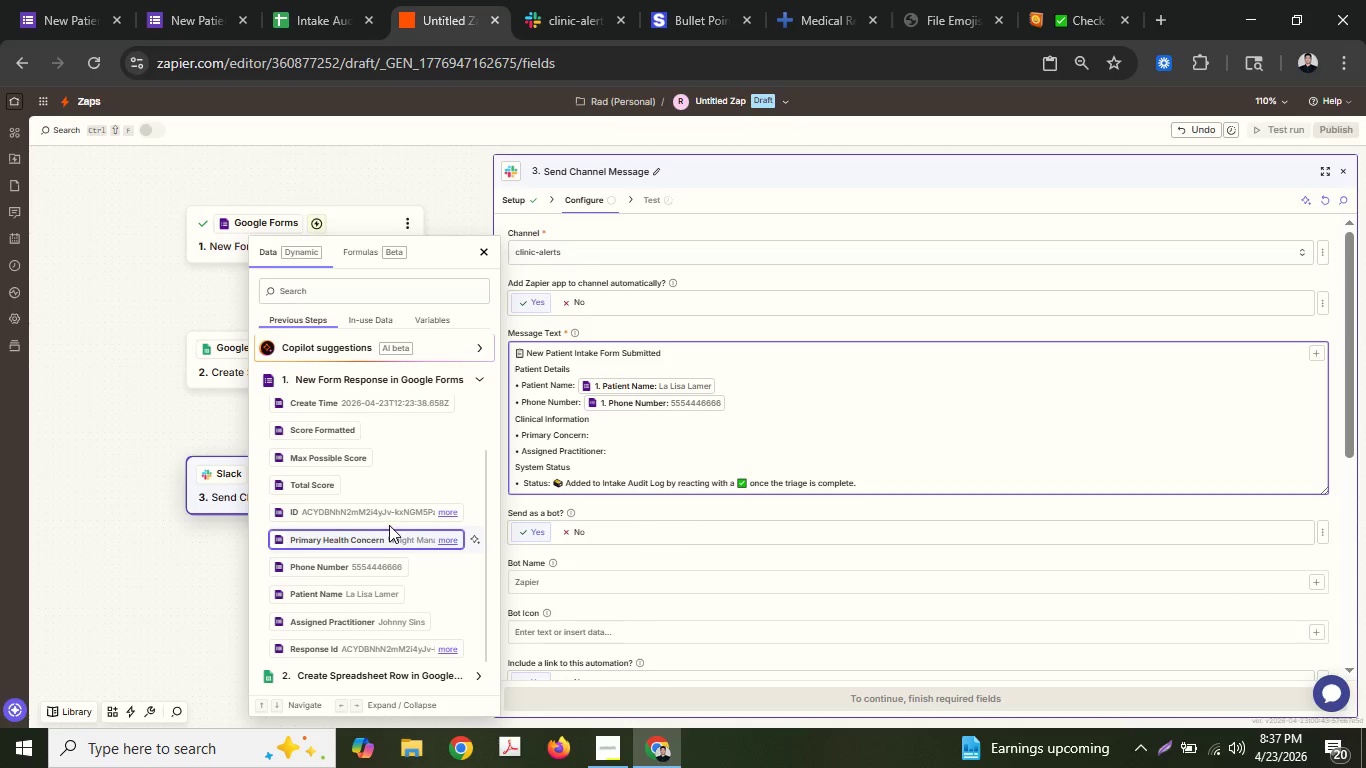 
scroll: coordinate [389, 524], scroll_direction: down, amount: 1.0
 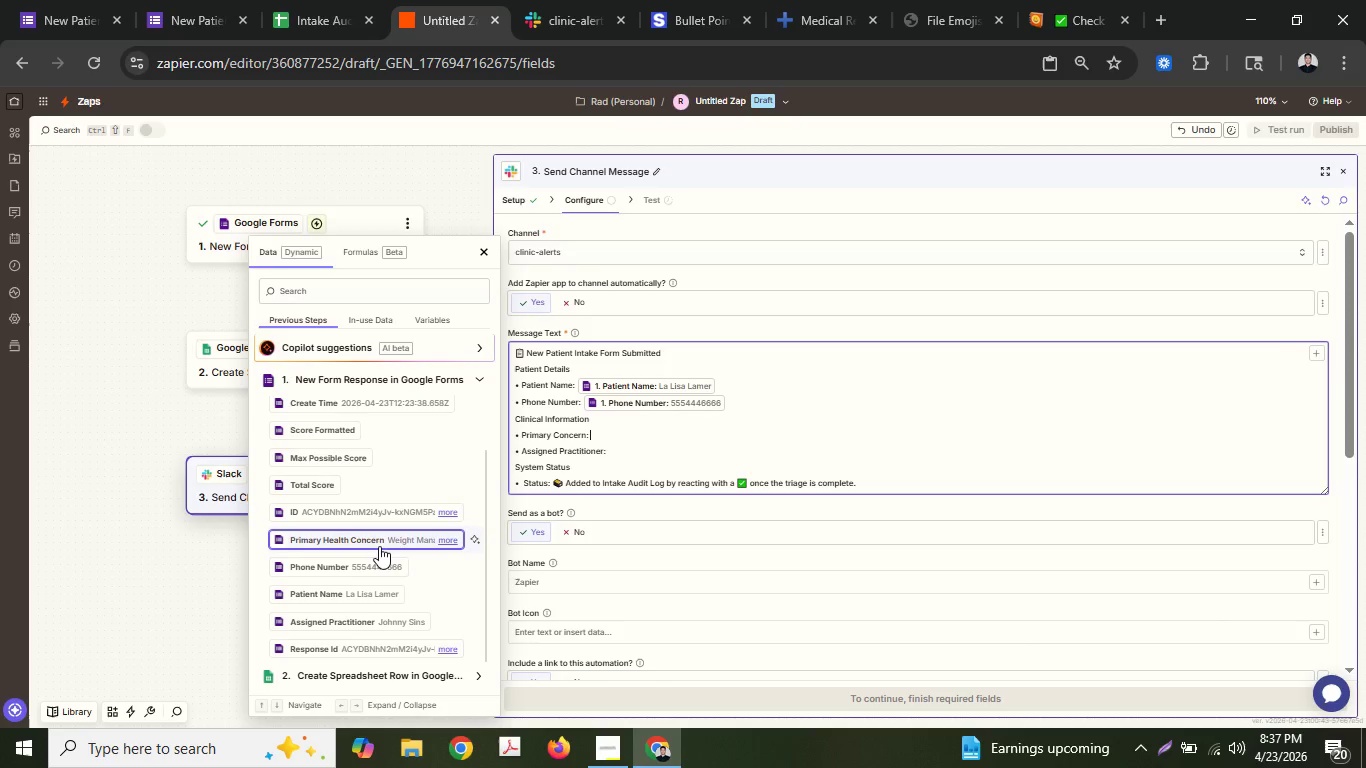 
left_click([378, 546])
 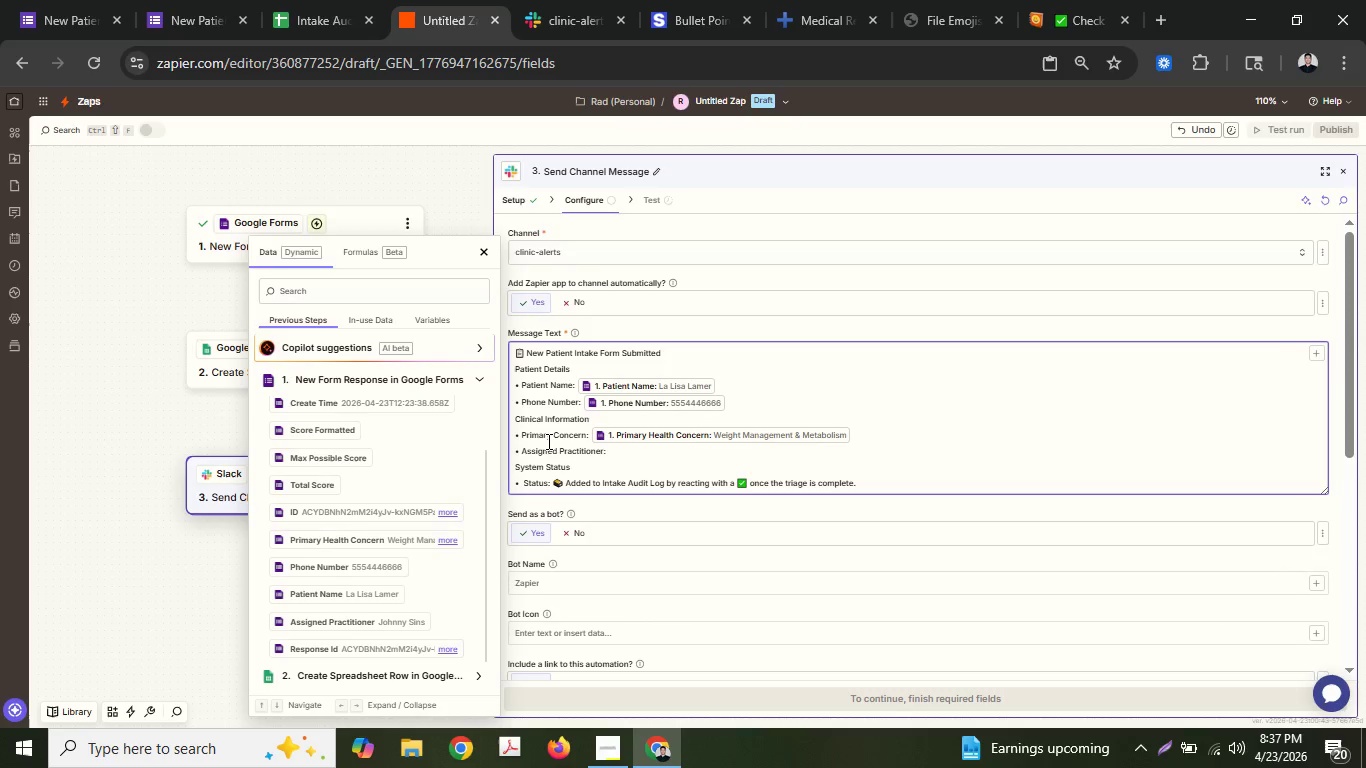 
left_click([554, 438])
 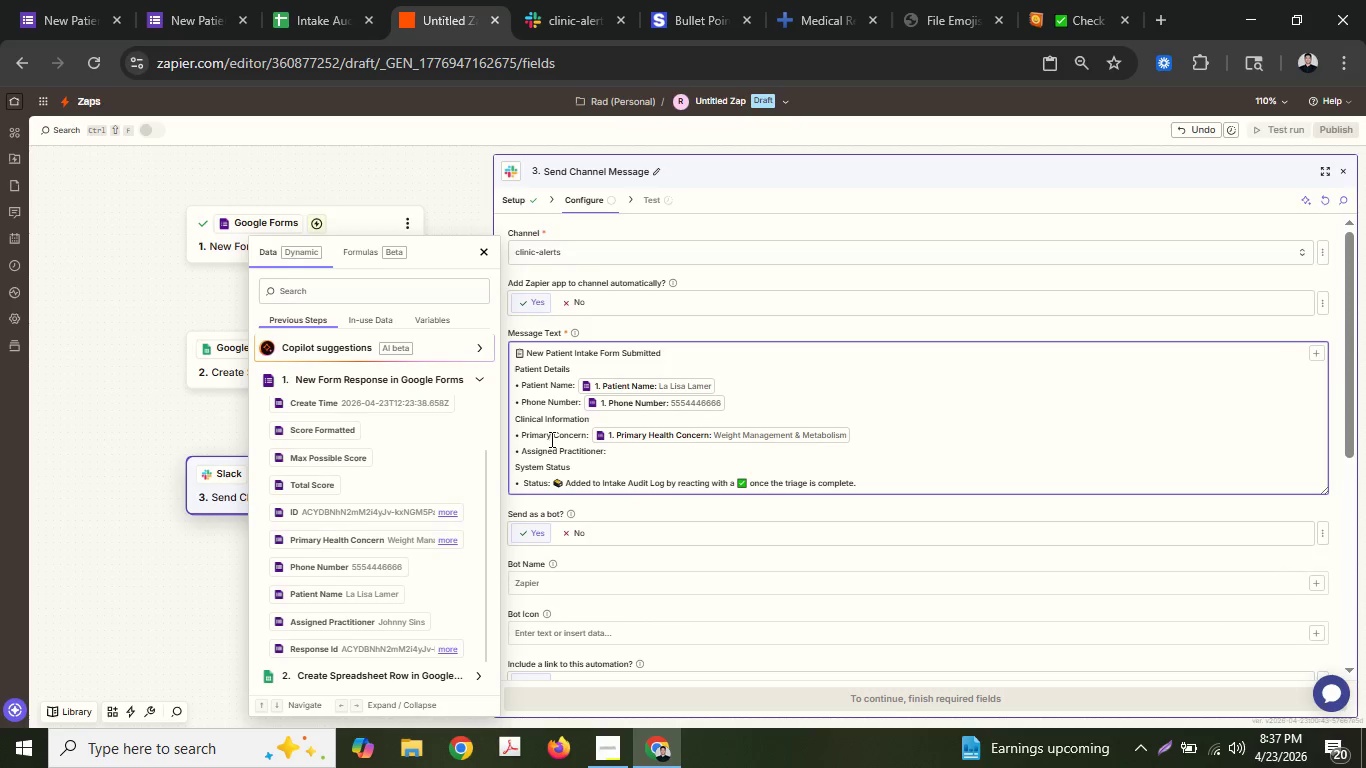 
left_click([550, 439])
 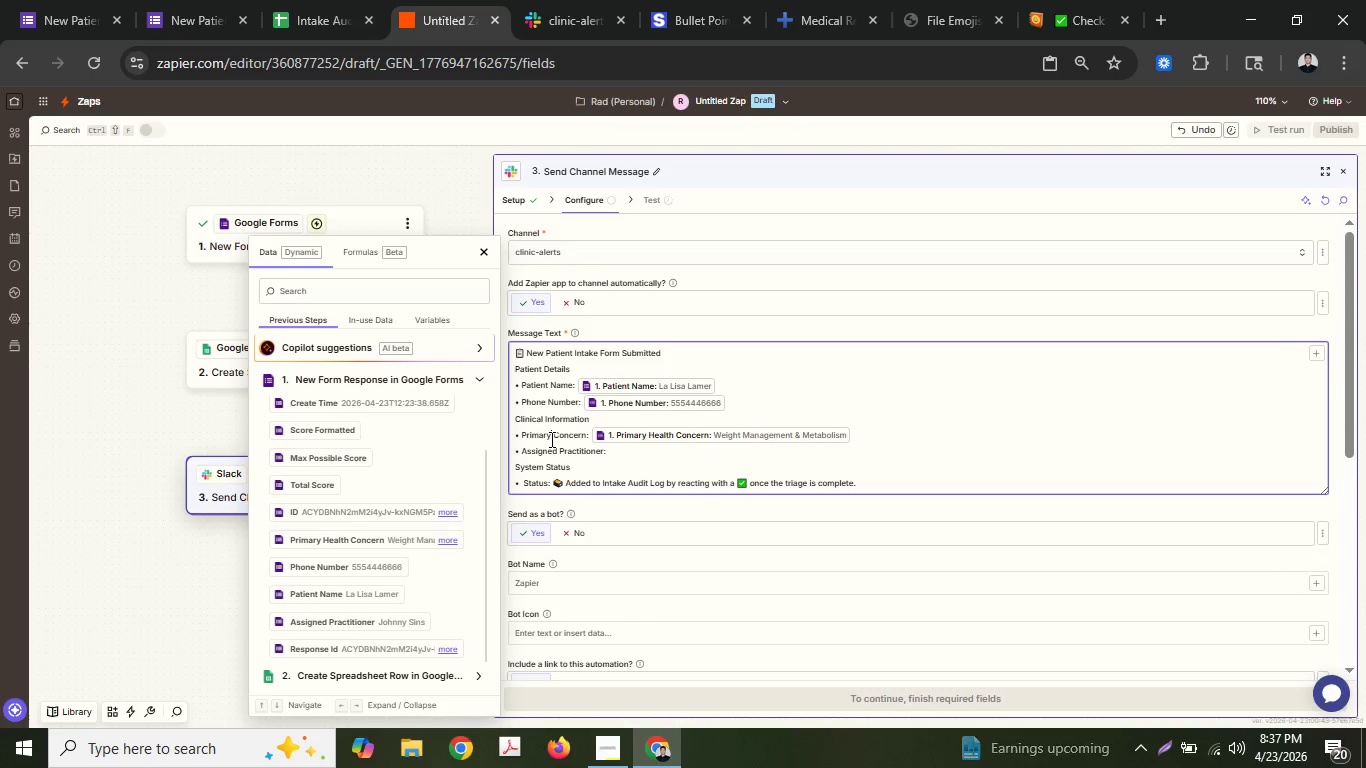 
type(Heal)
 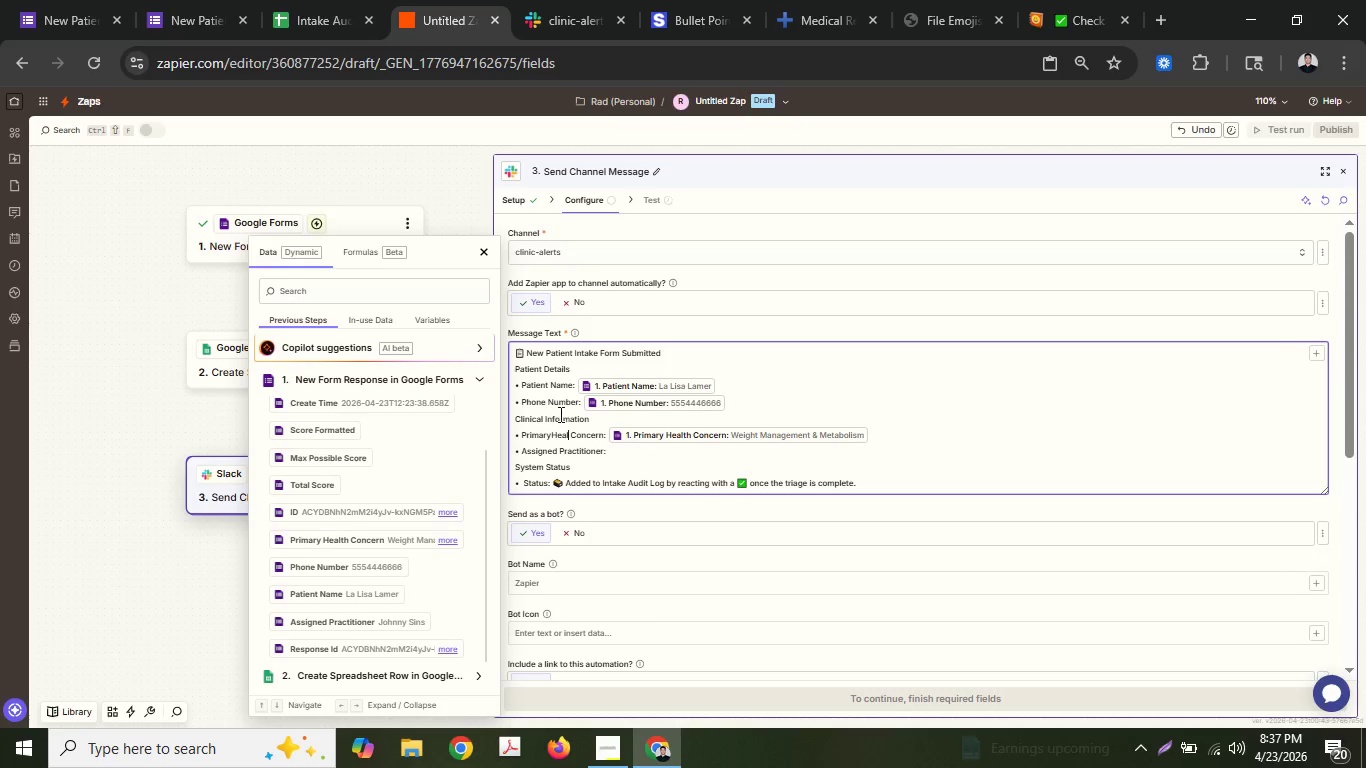 
type(th )
 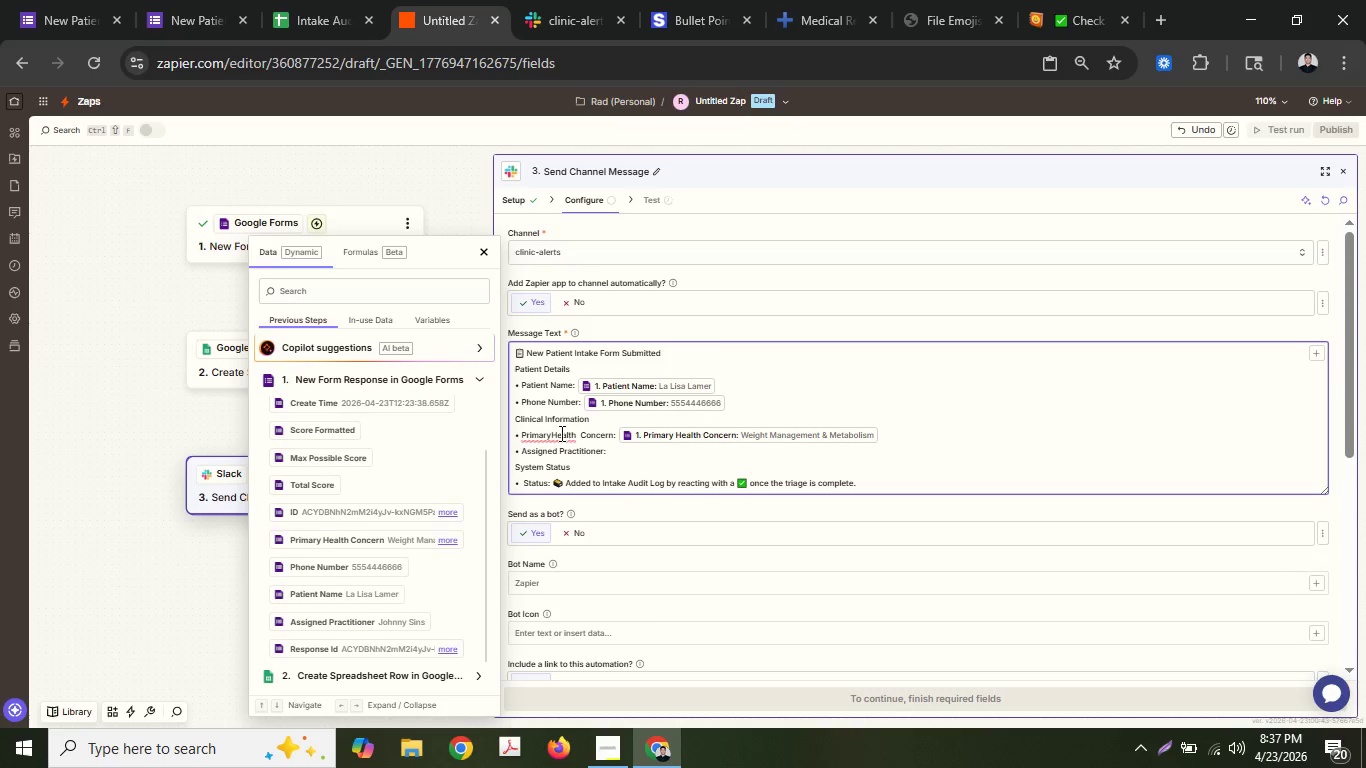 
left_click([550, 433])
 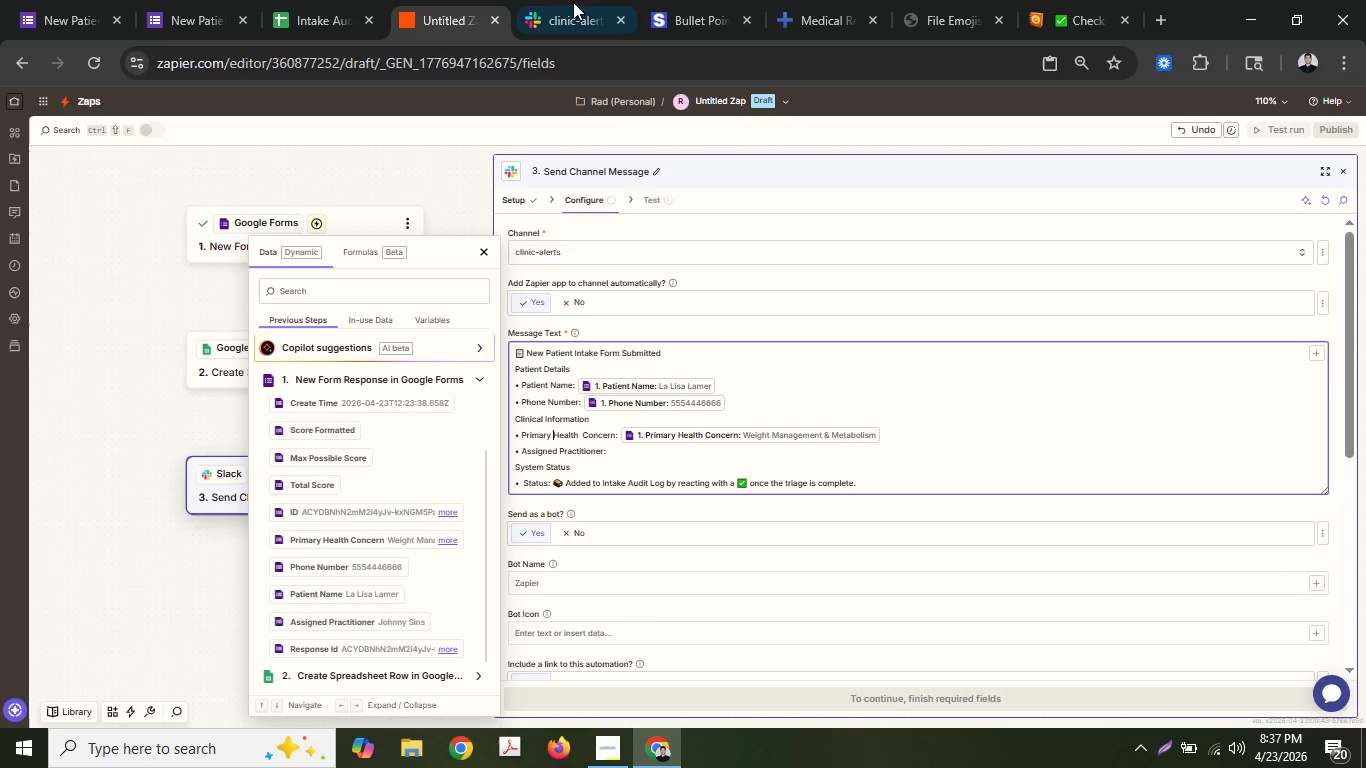 
key(Space)
 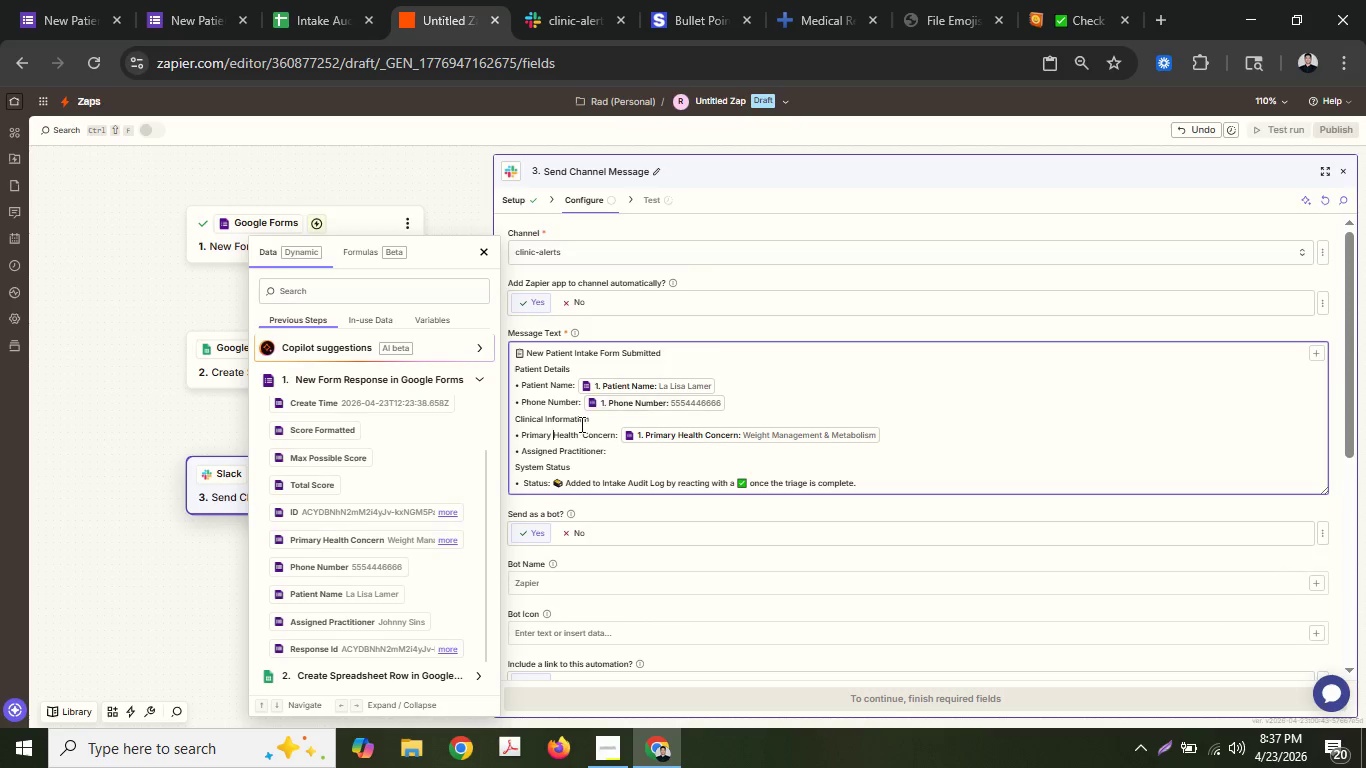 
left_click([581, 430])
 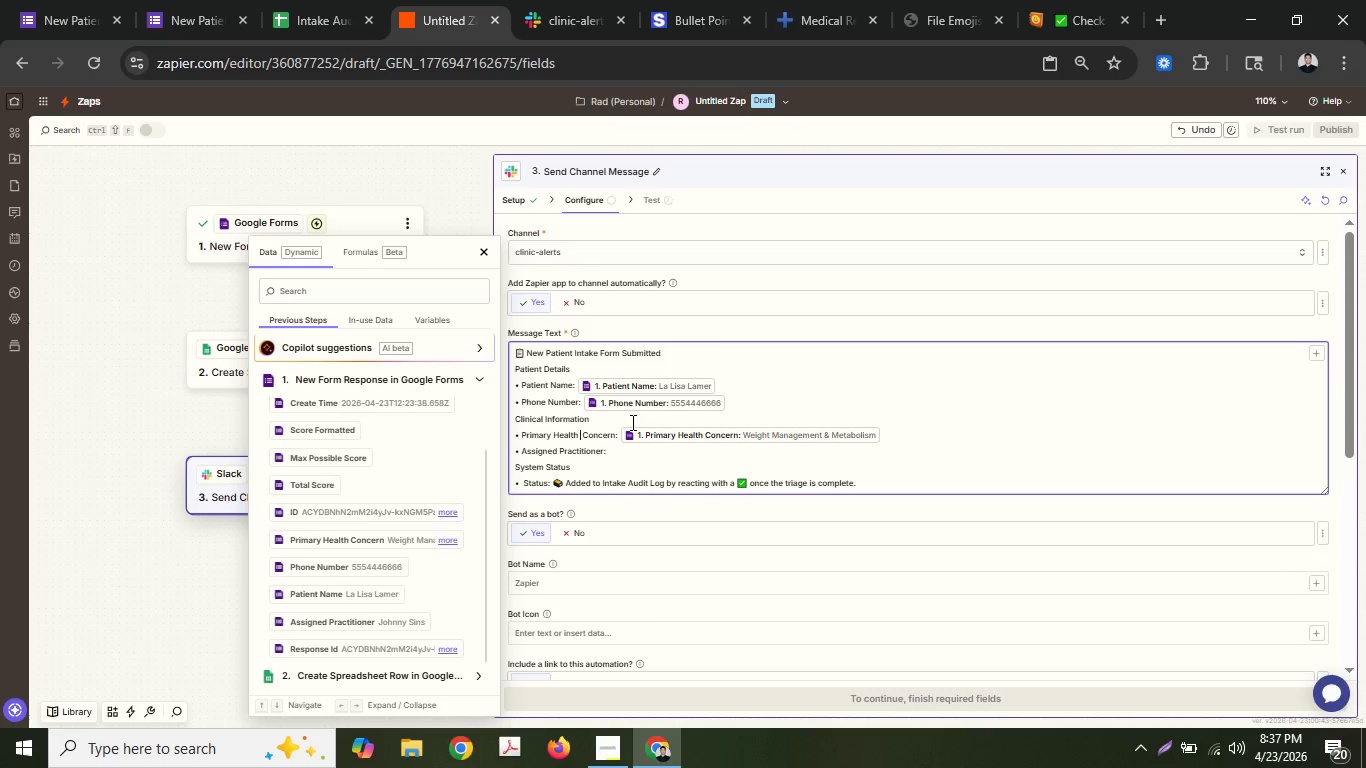 
key(Backspace)
 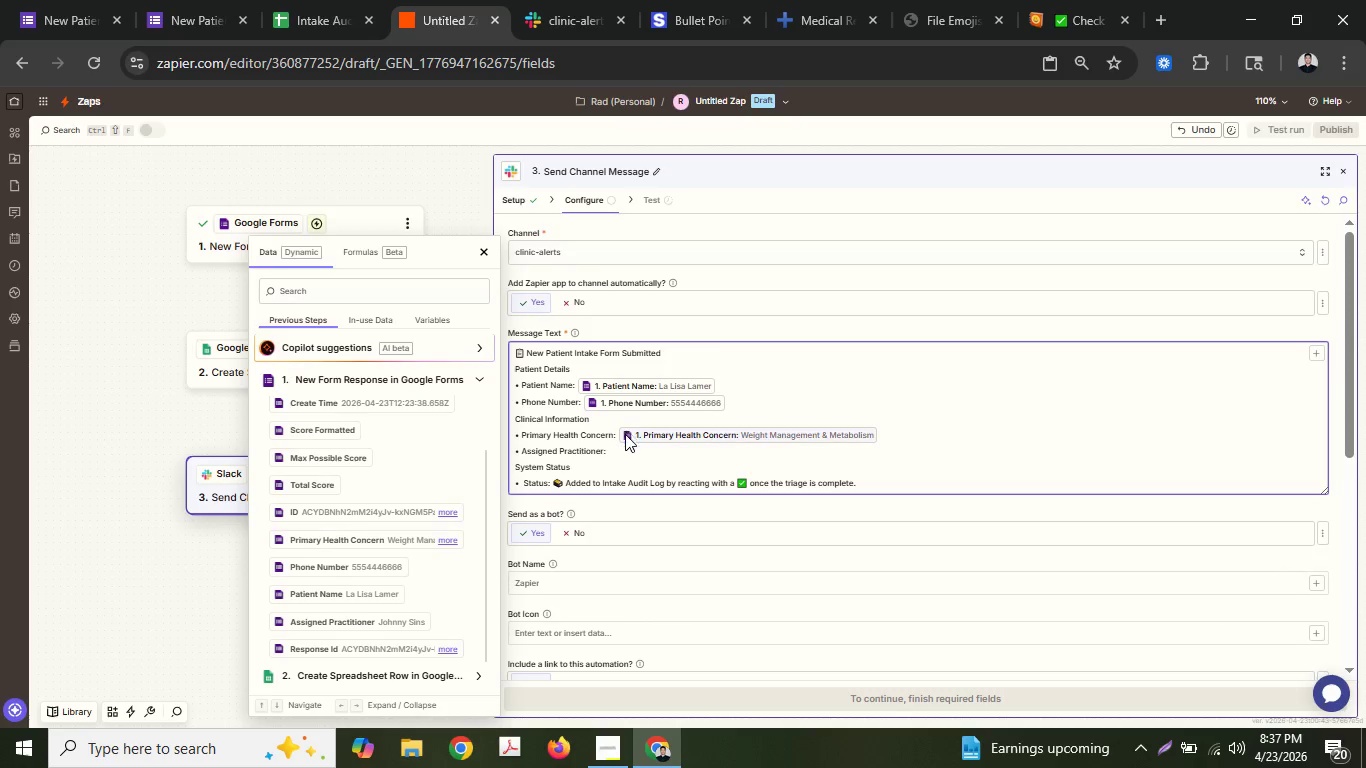 
left_click([621, 458])
 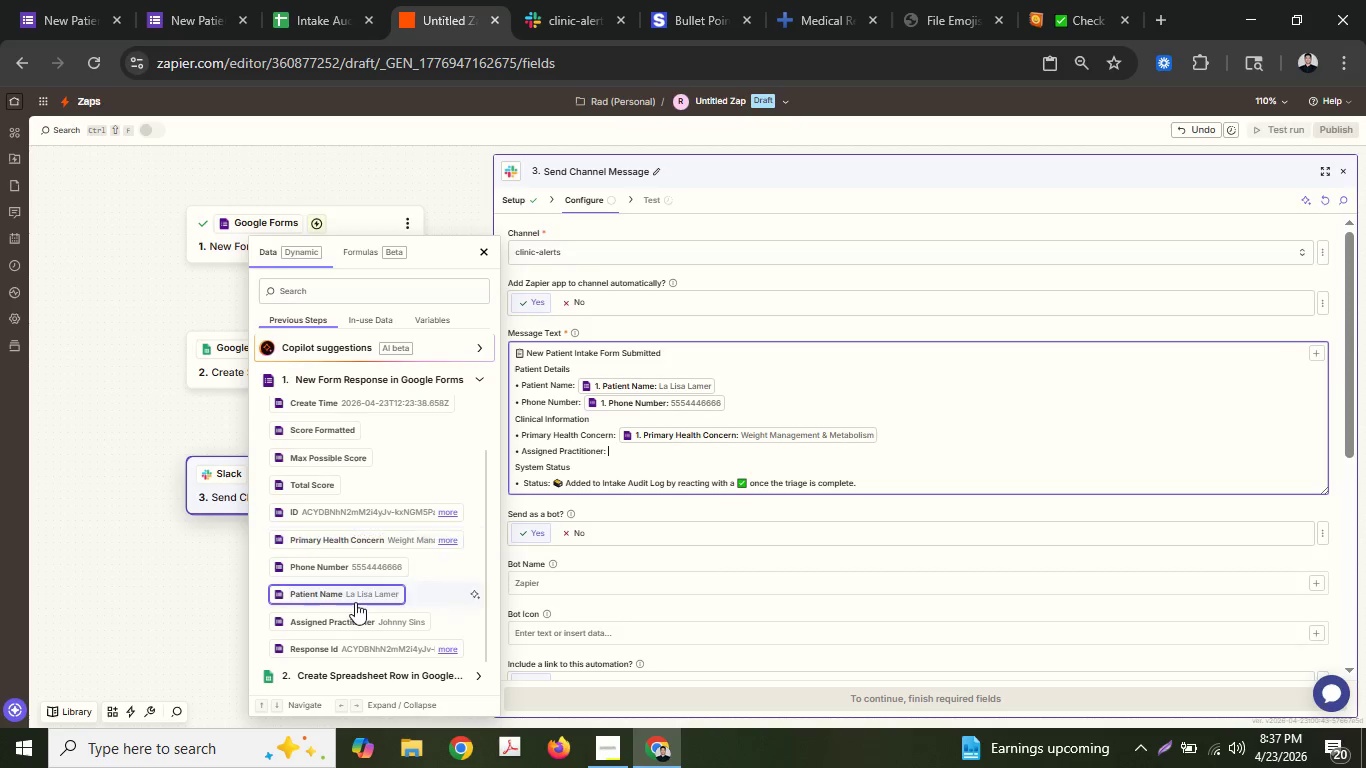 
left_click([348, 618])
 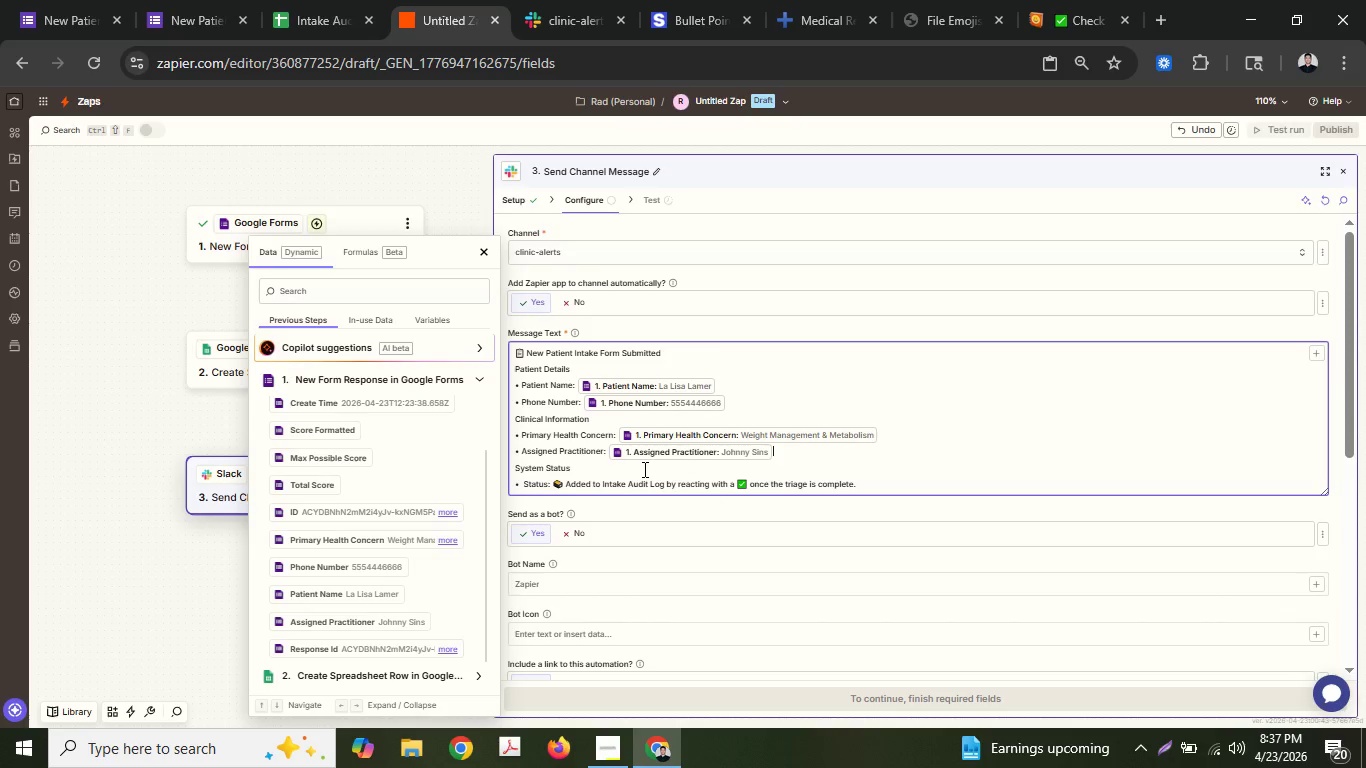 
scroll: coordinate [660, 471], scroll_direction: down, amount: 1.0
 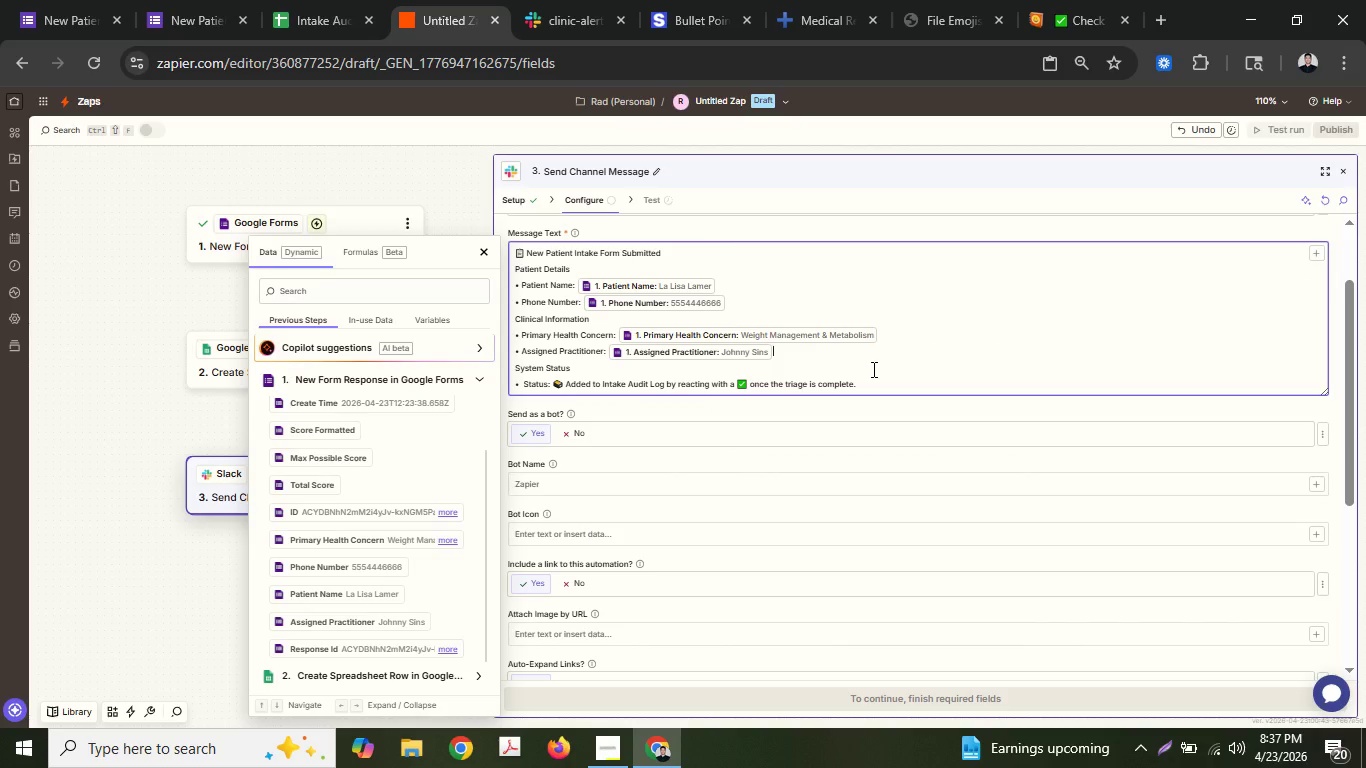 
left_click([875, 387])
 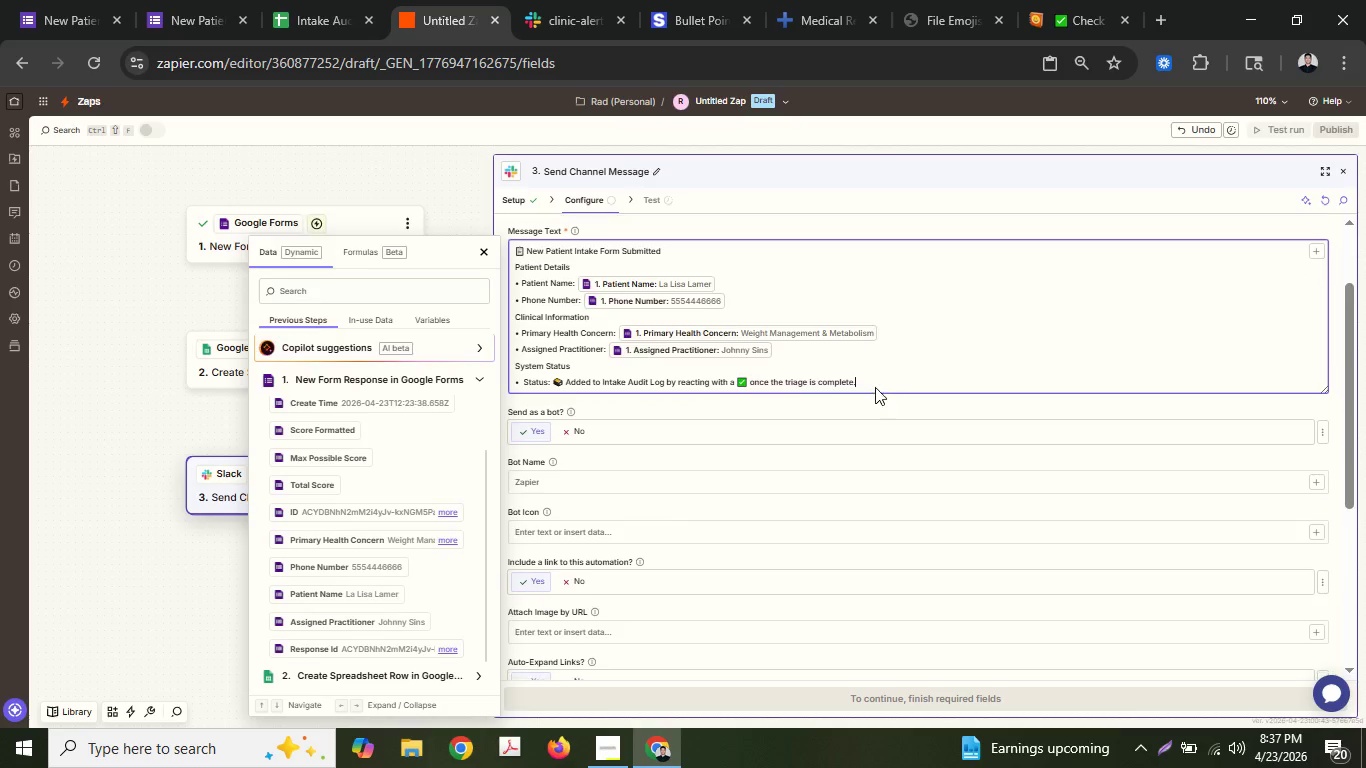 
scroll: coordinate [875, 387], scroll_direction: down, amount: 1.0
 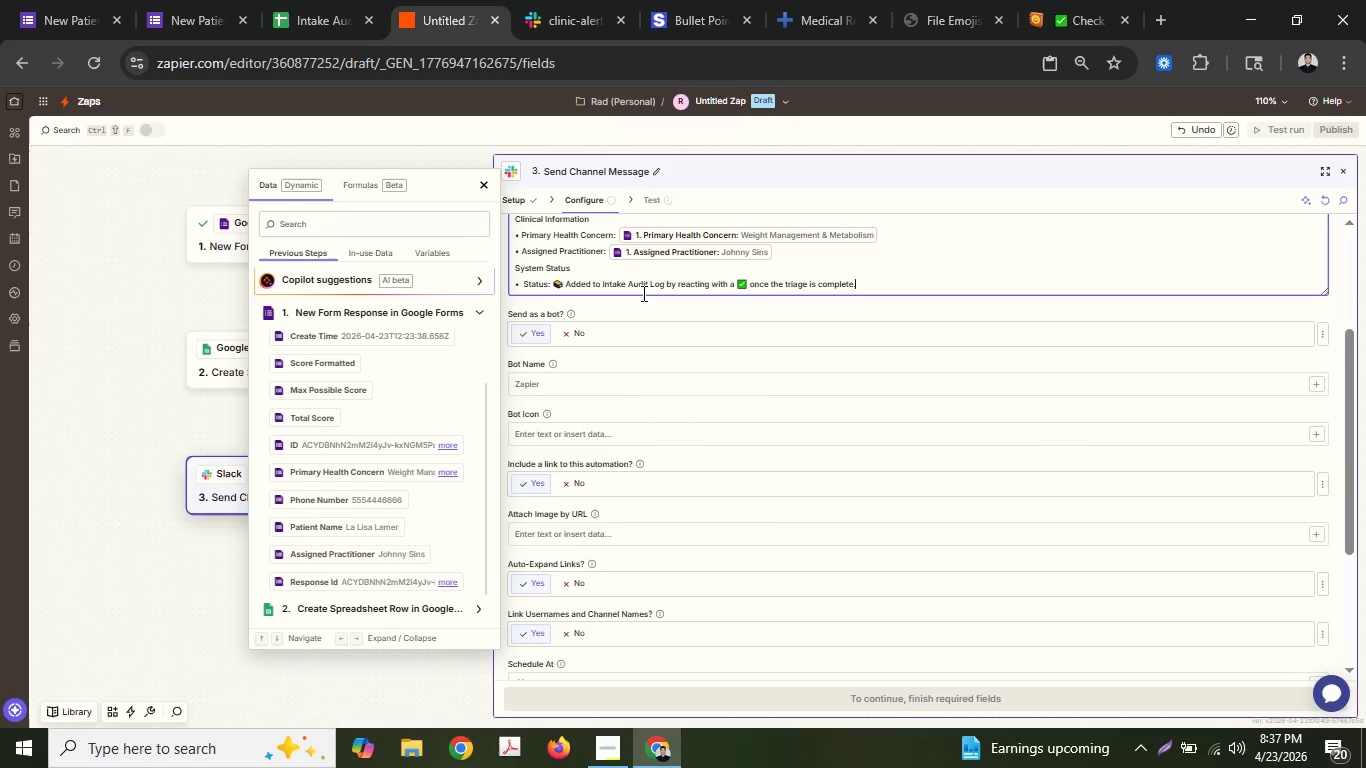 
left_click([668, 289])
 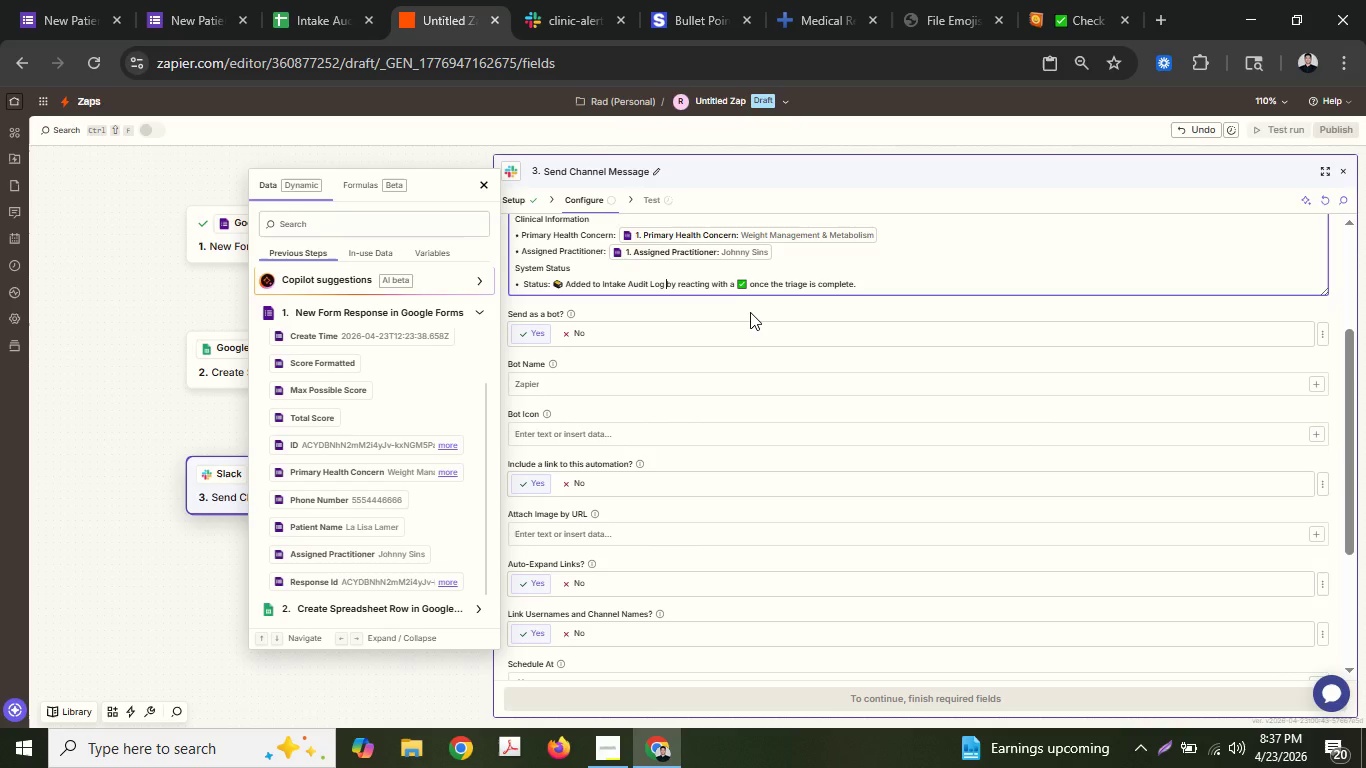 
key(Backspace)
 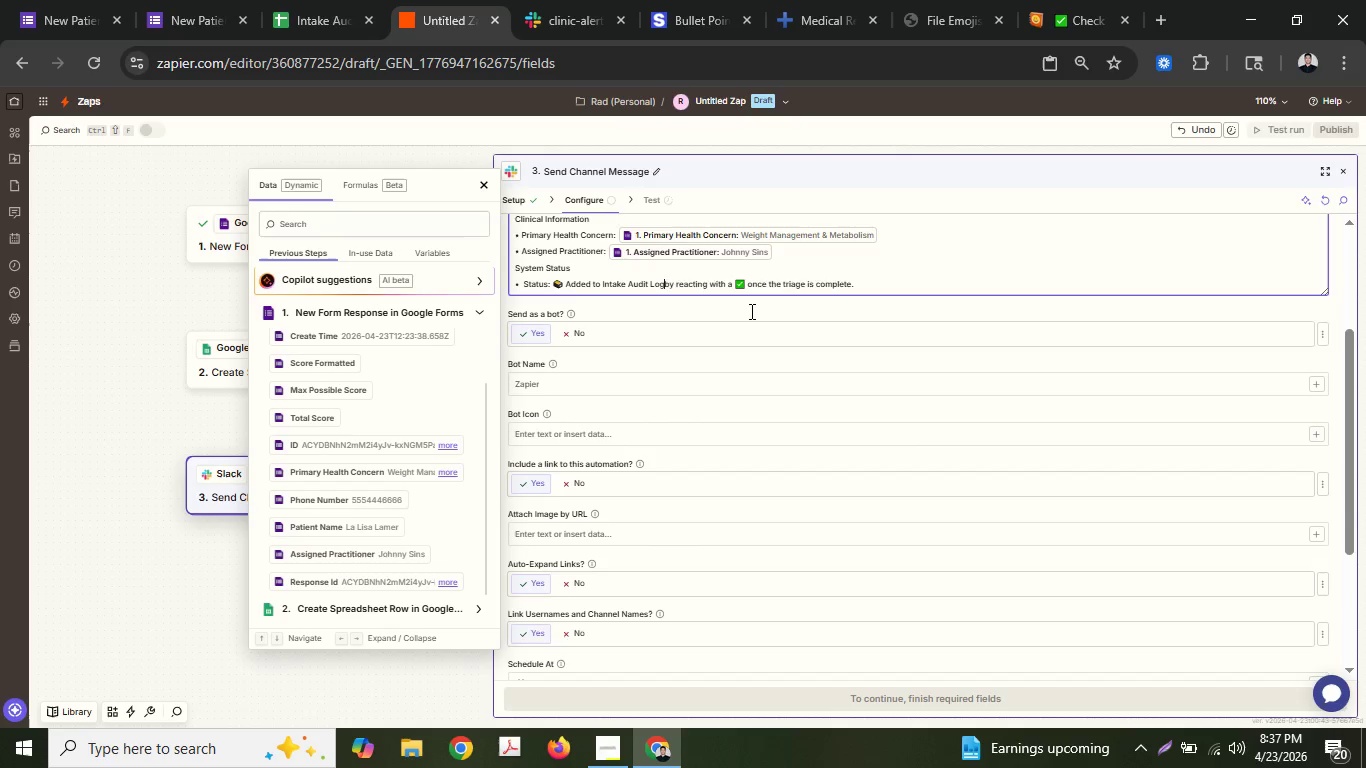 
key(Enter)
 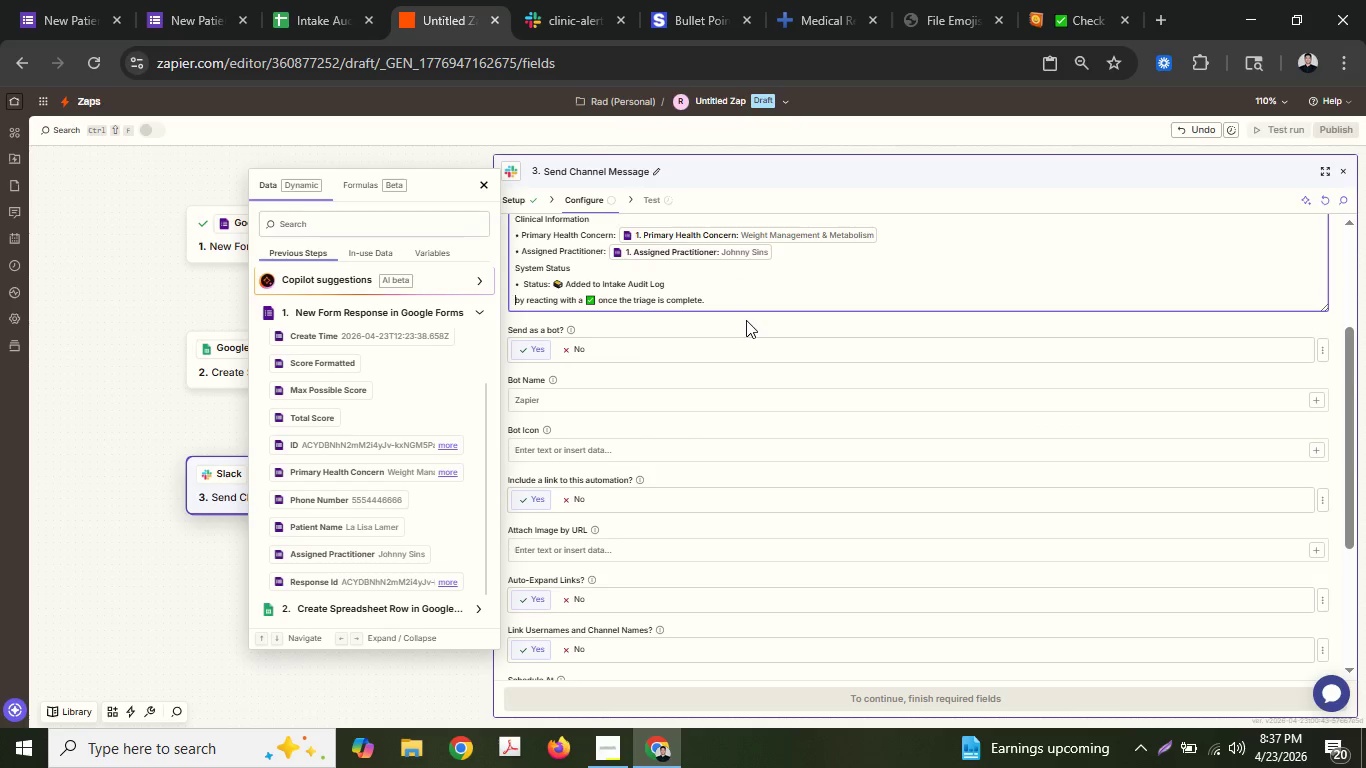 
key(ArrowLeft)
 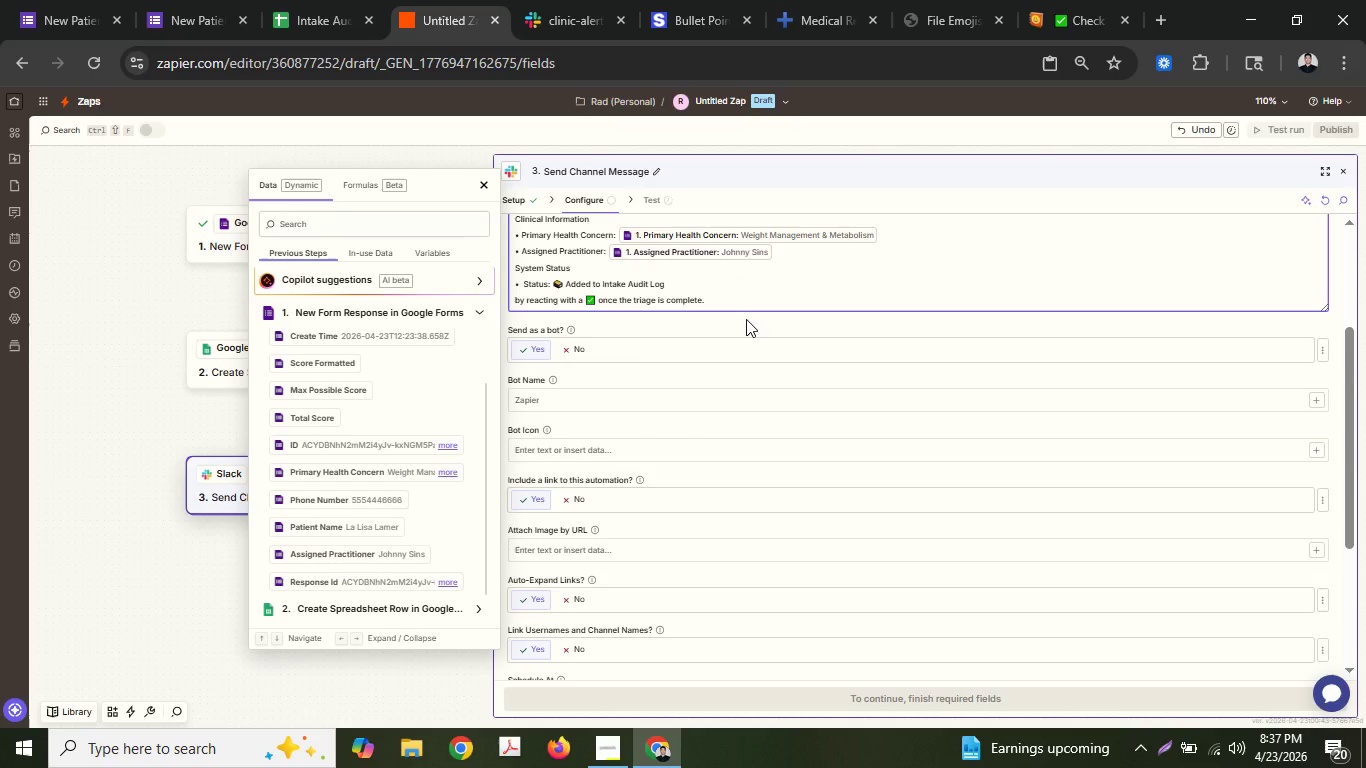 
key(Comma)
 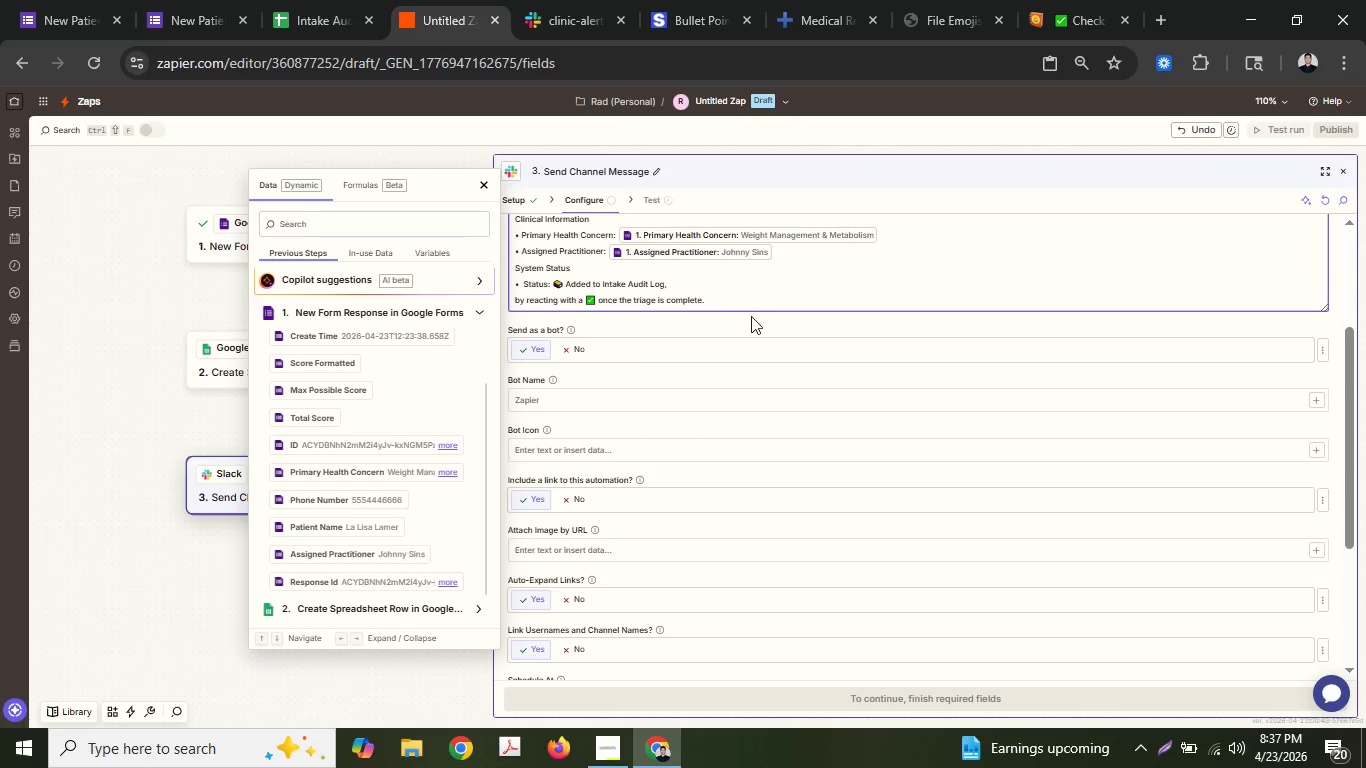 
key(Enter)
 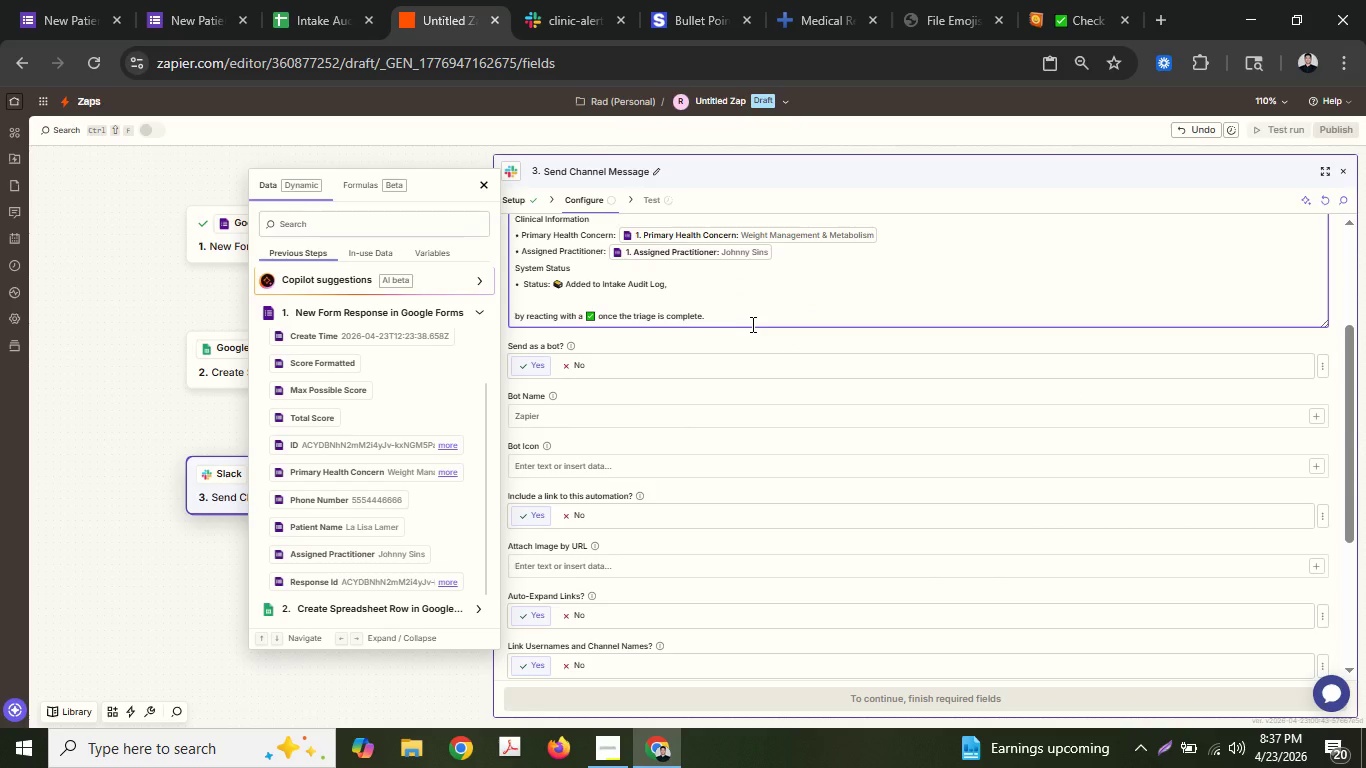 
key(ArrowUp)
 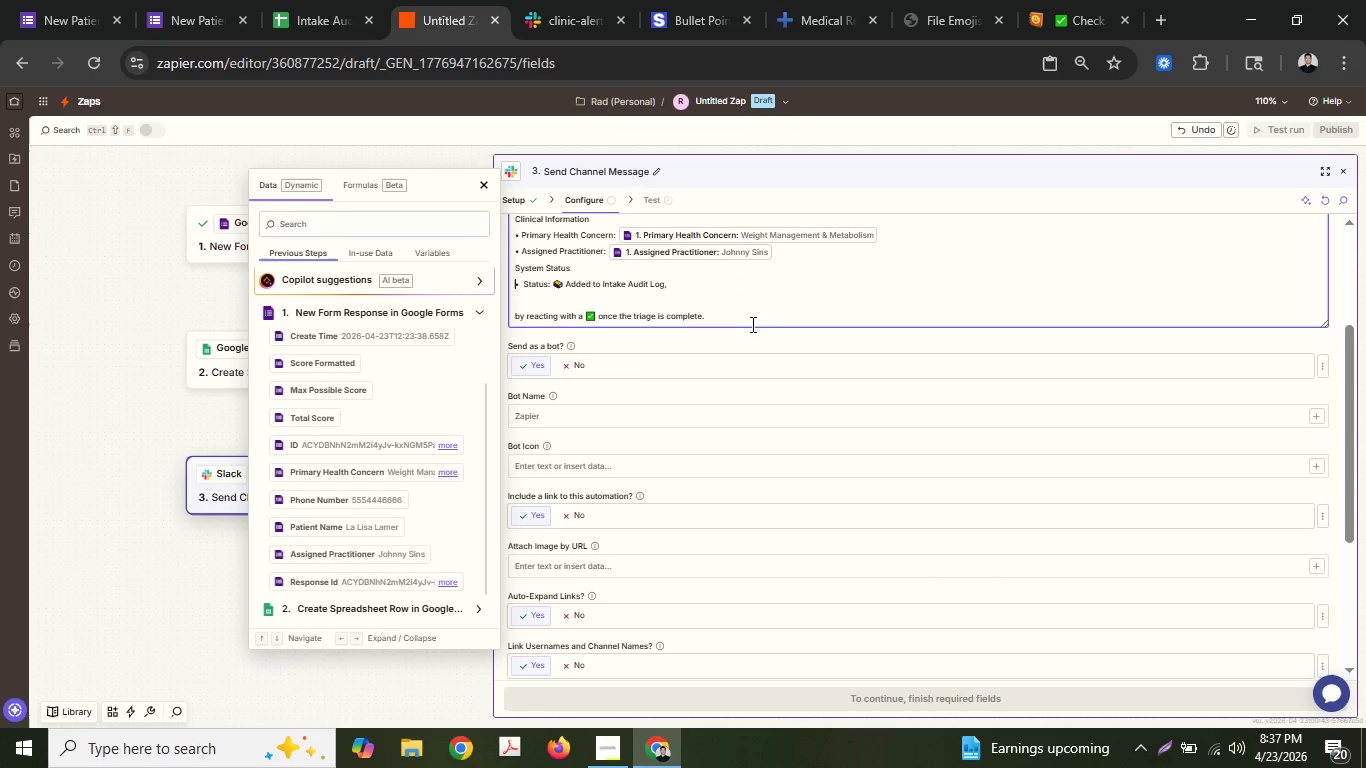 
hold_key(key=ArrowRight, duration=0.69)
 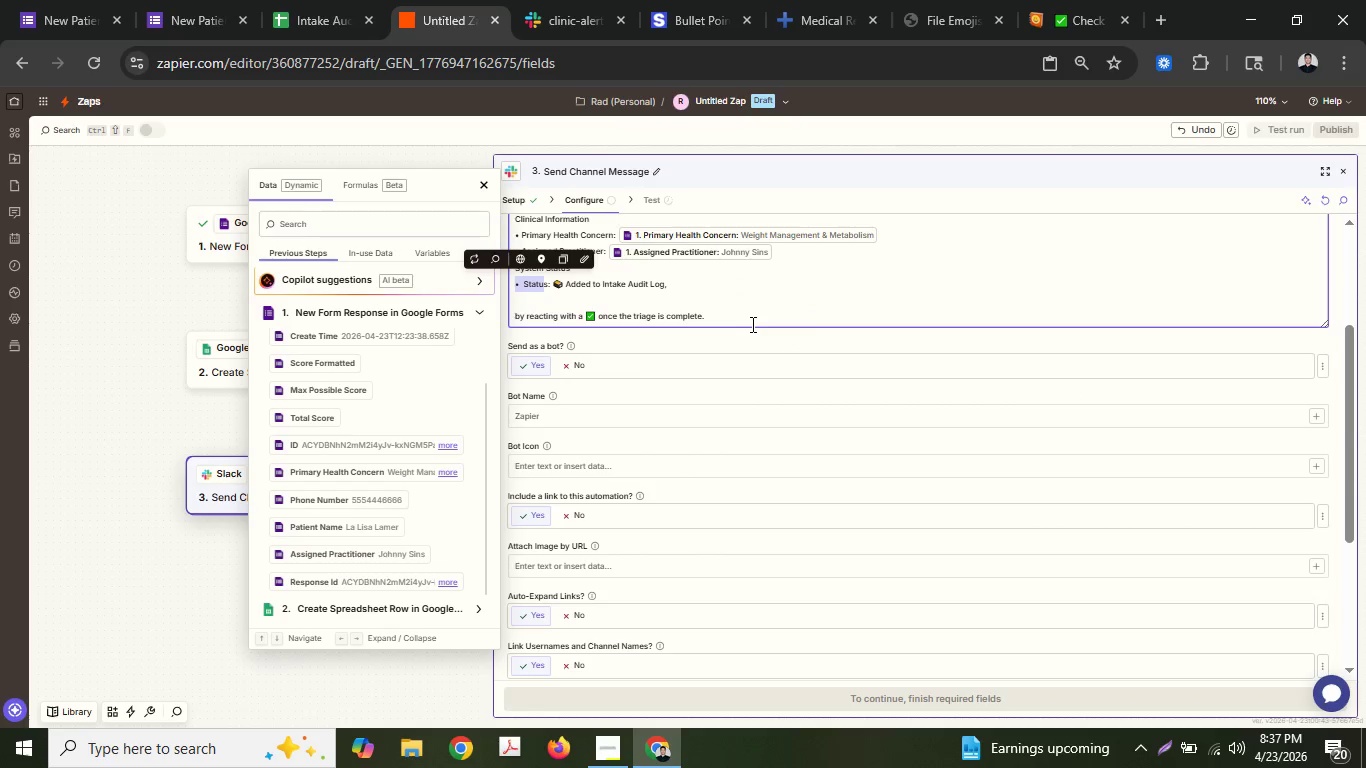 
key(Shift+ArrowRight)
 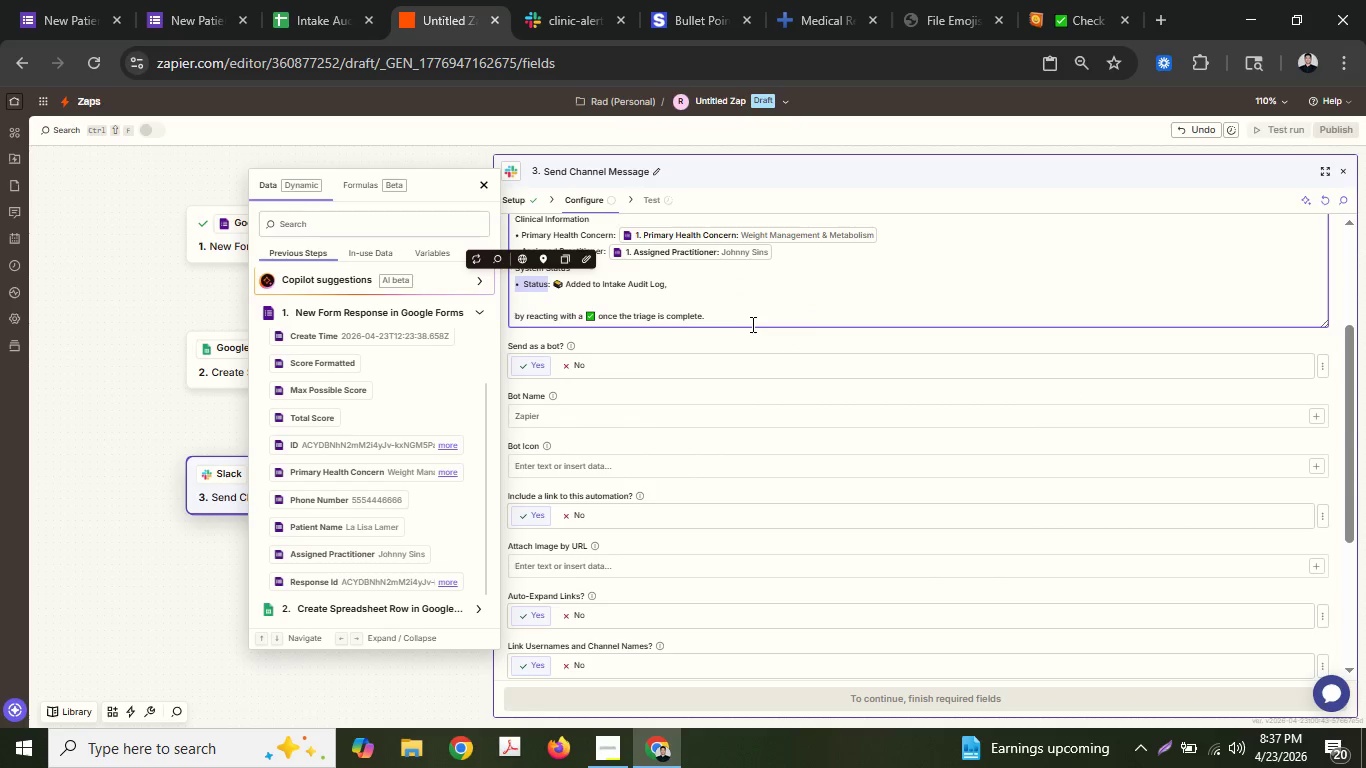 
key(Shift+ArrowRight)
 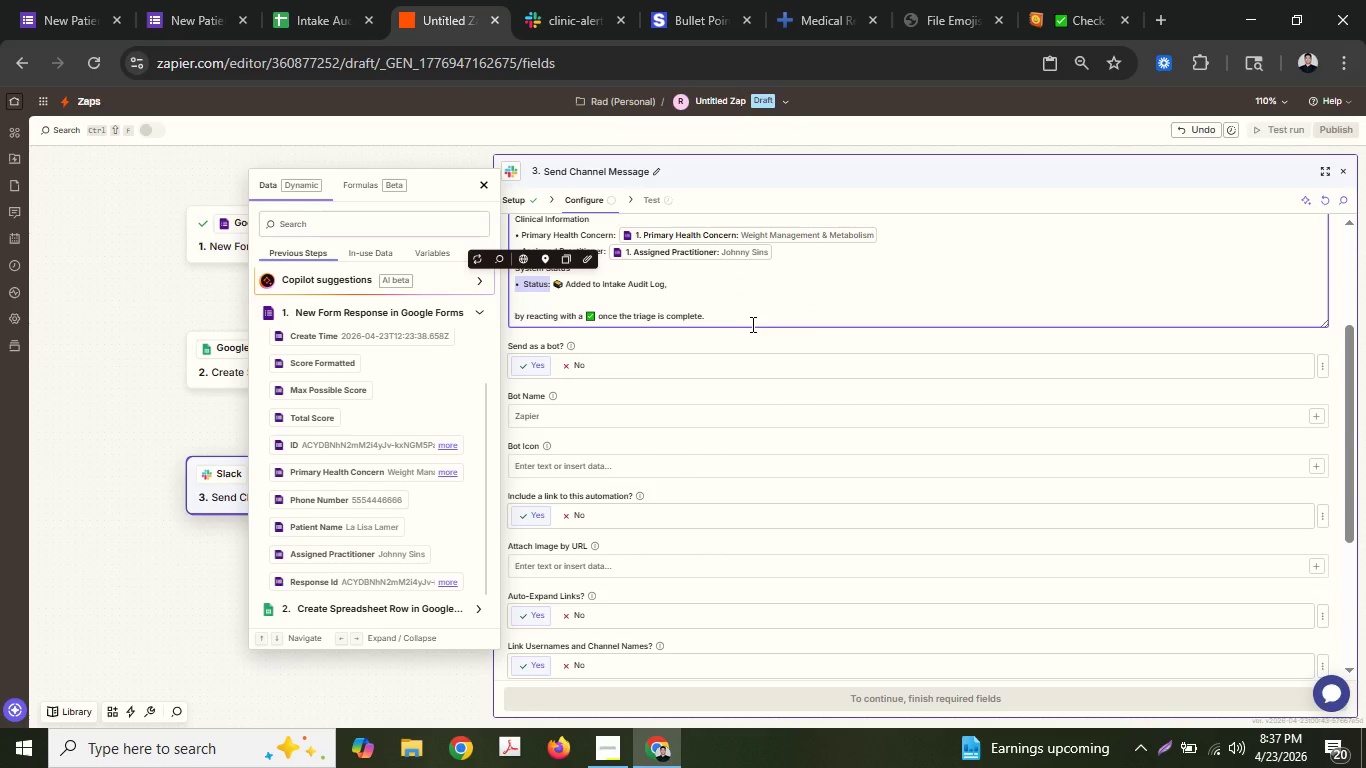 
key(Control+ControlLeft)
 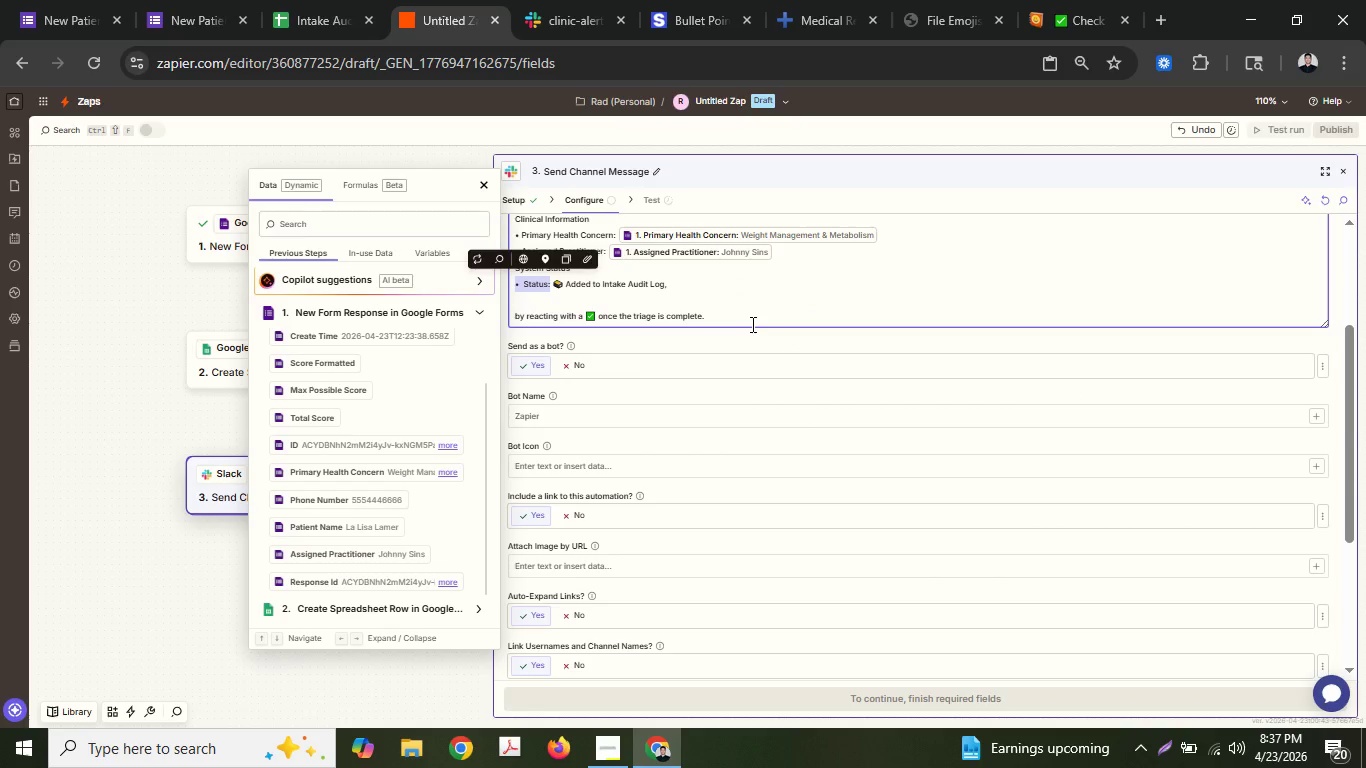 
key(Control+C)
 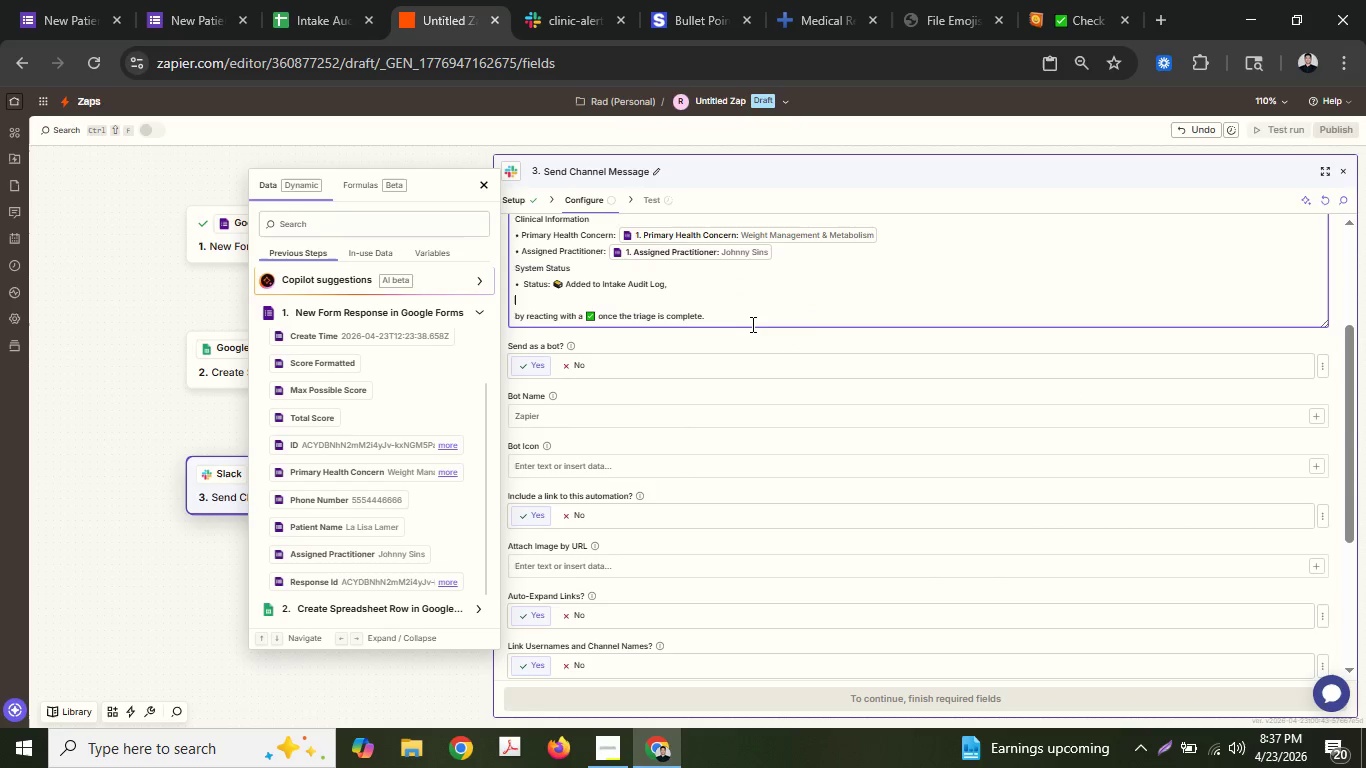 
key(ArrowDown)
 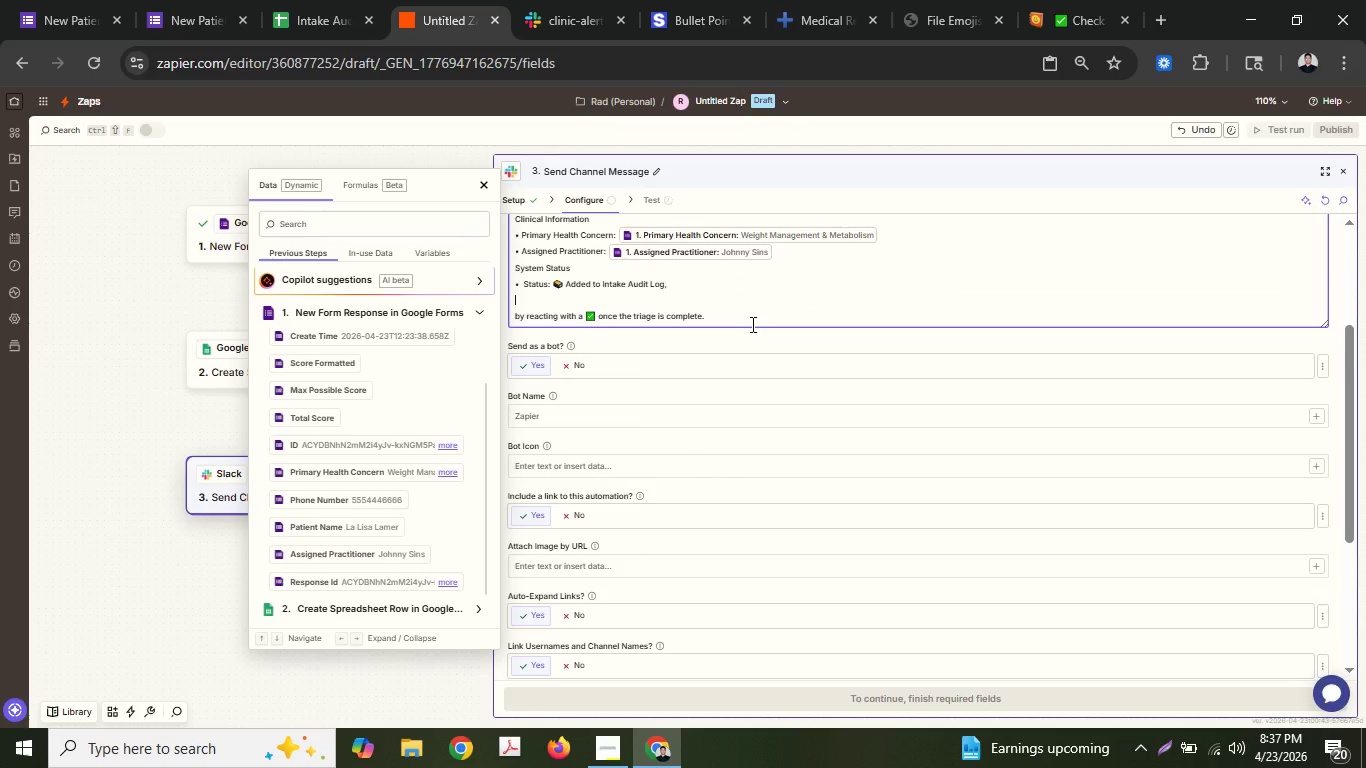 
key(Control+ControlLeft)
 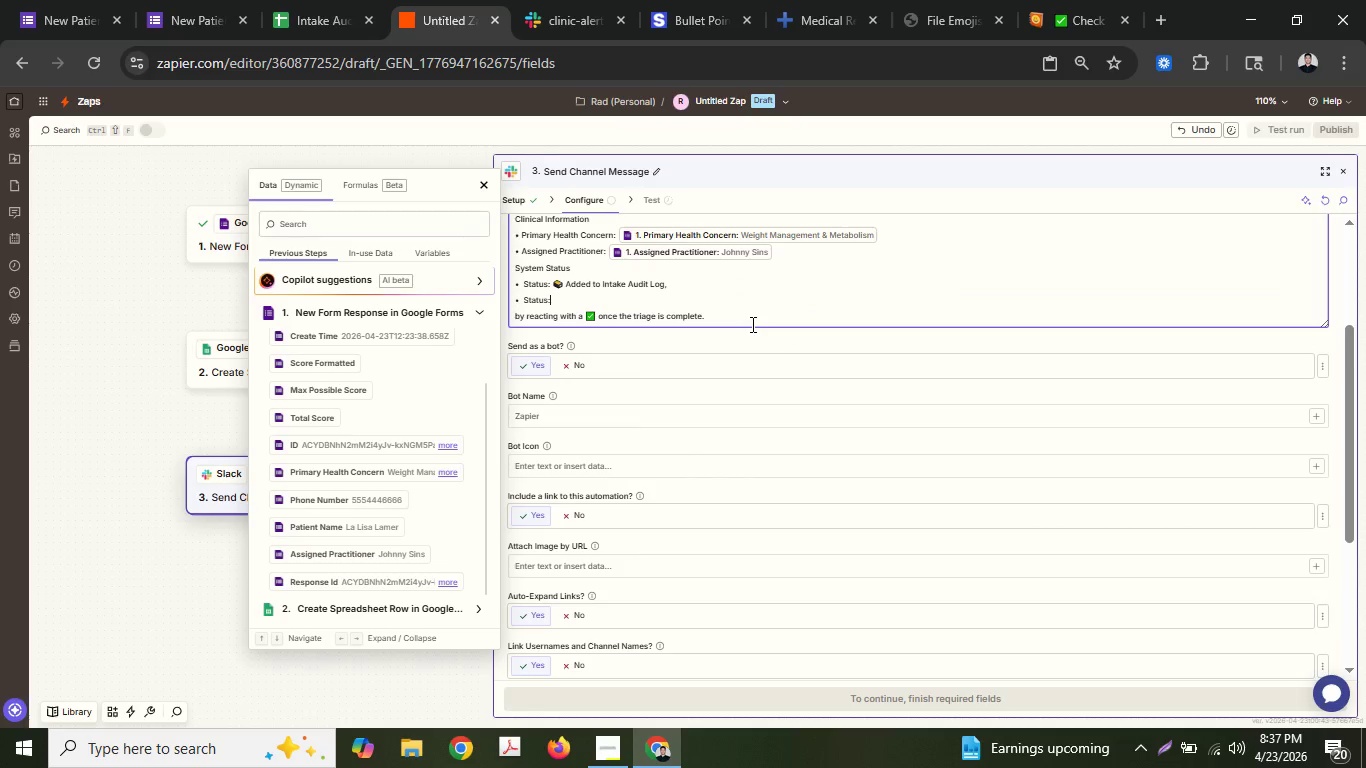 
key(Control+V)
 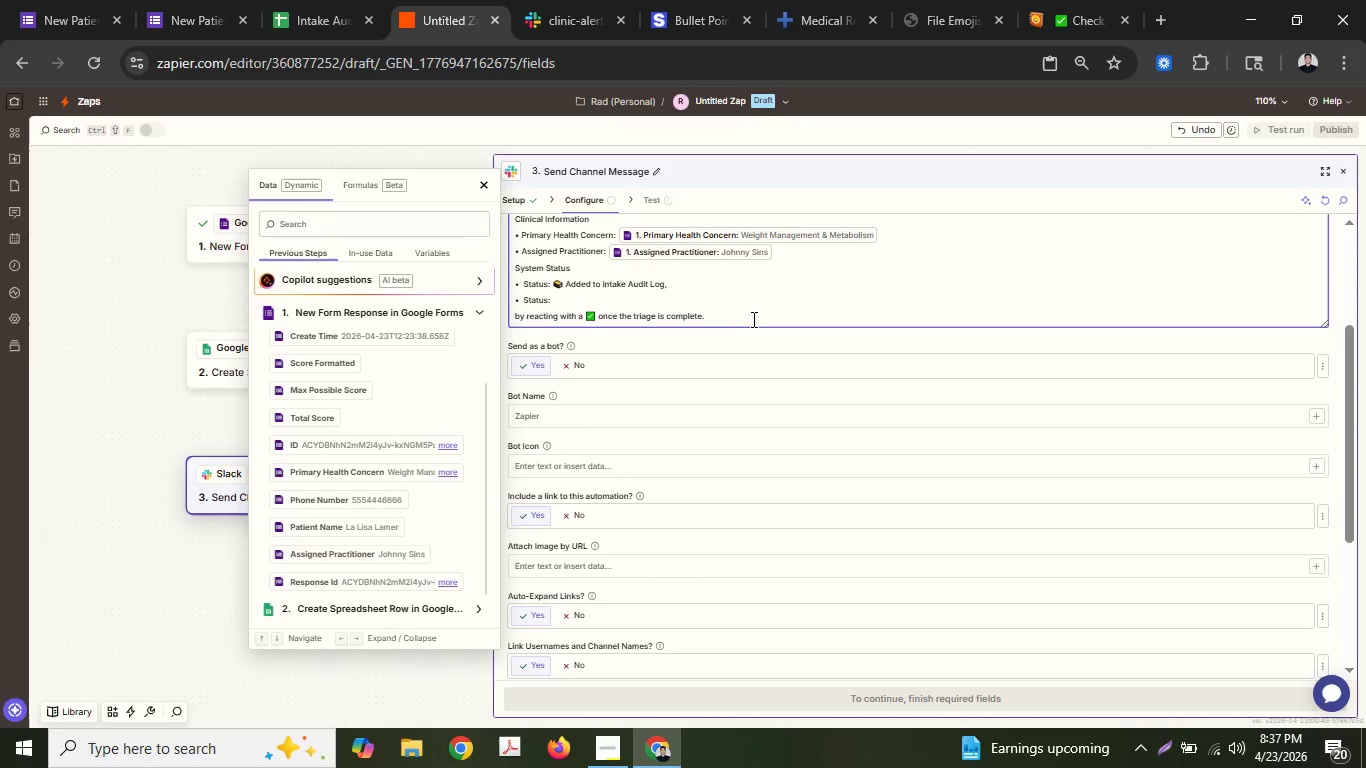 
key(ArrowLeft)
 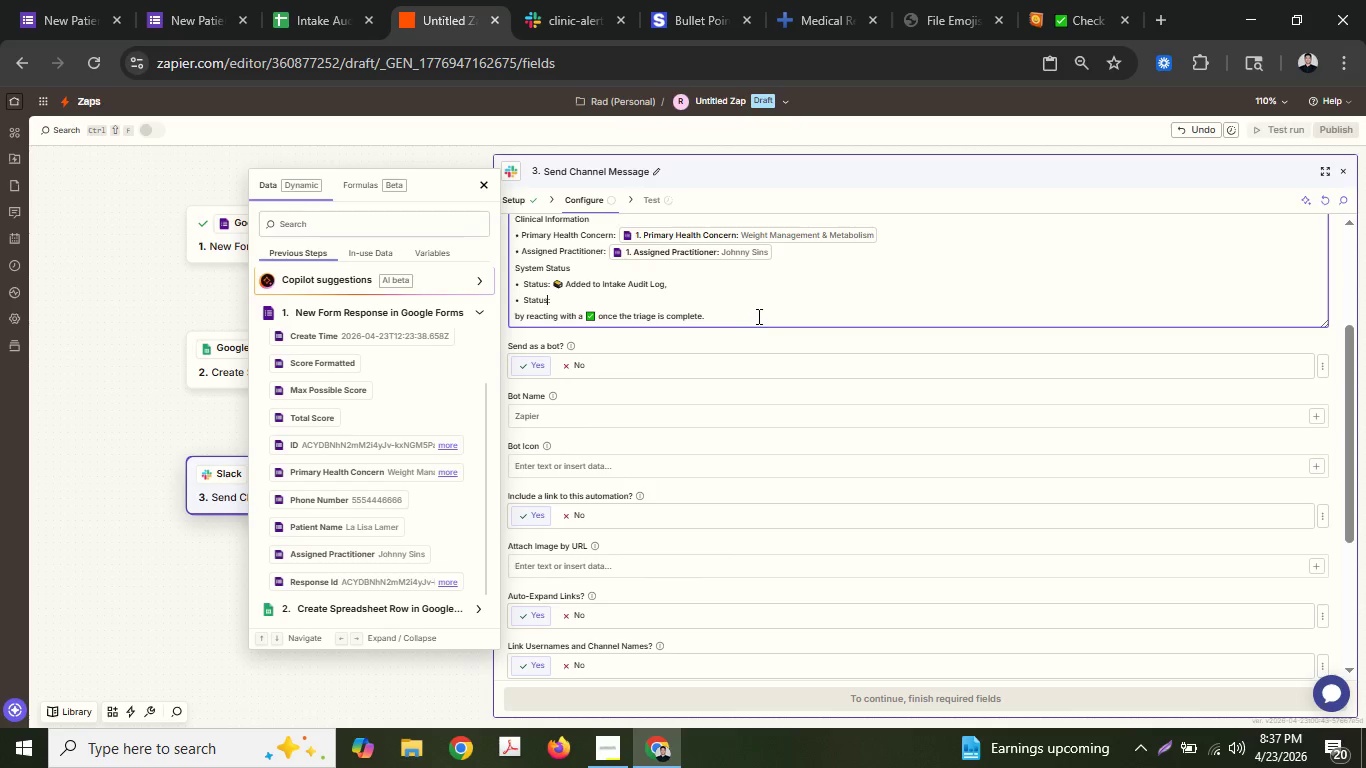 
key(Shift+ArrowLeft)
 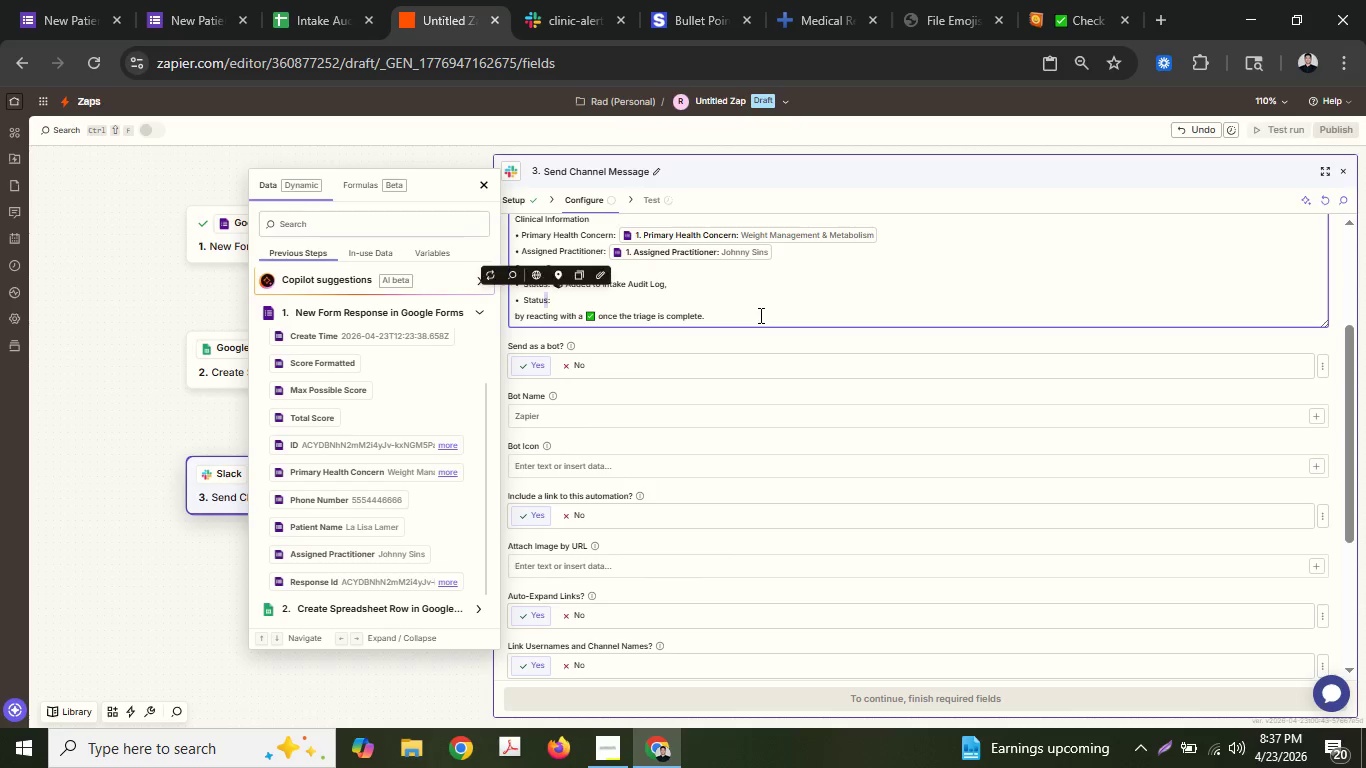 
key(Shift+ArrowLeft)
 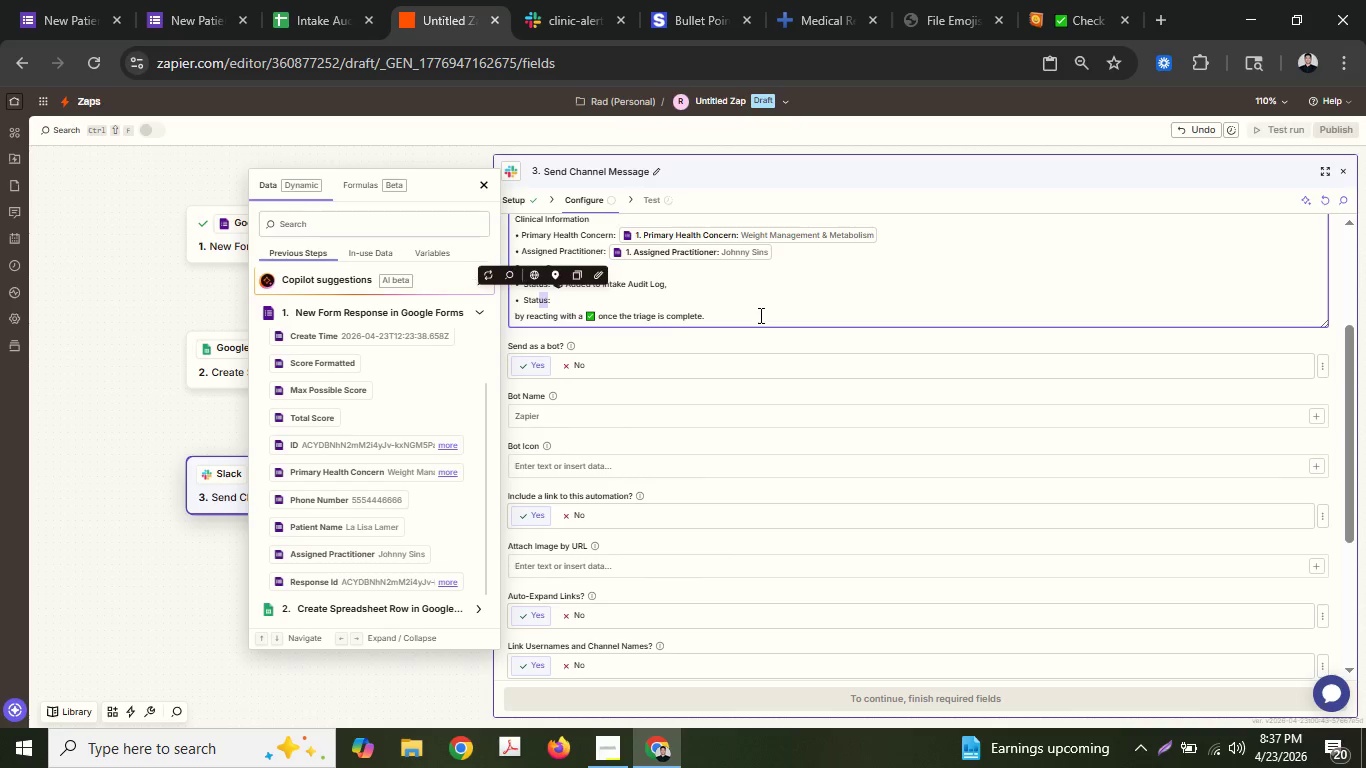 
key(Shift+ArrowLeft)
 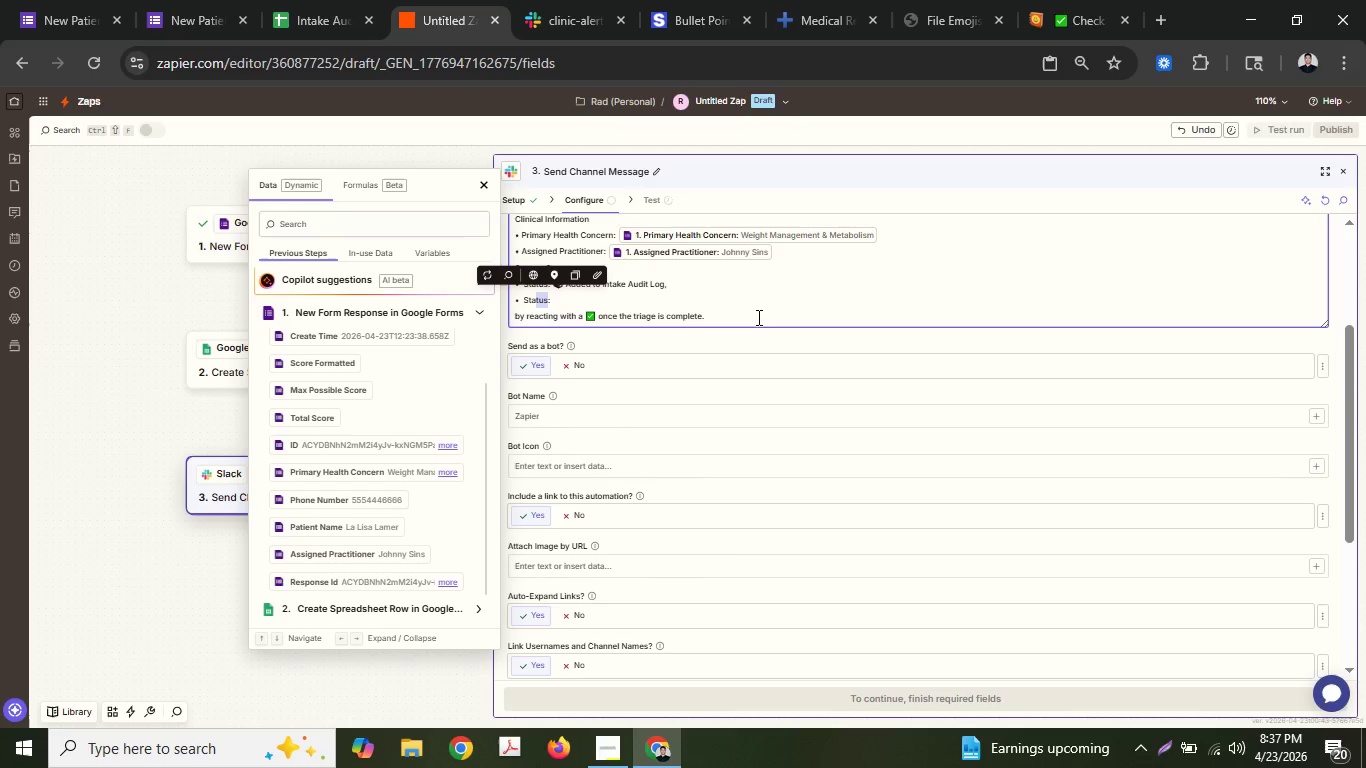 
key(Shift+ArrowLeft)
 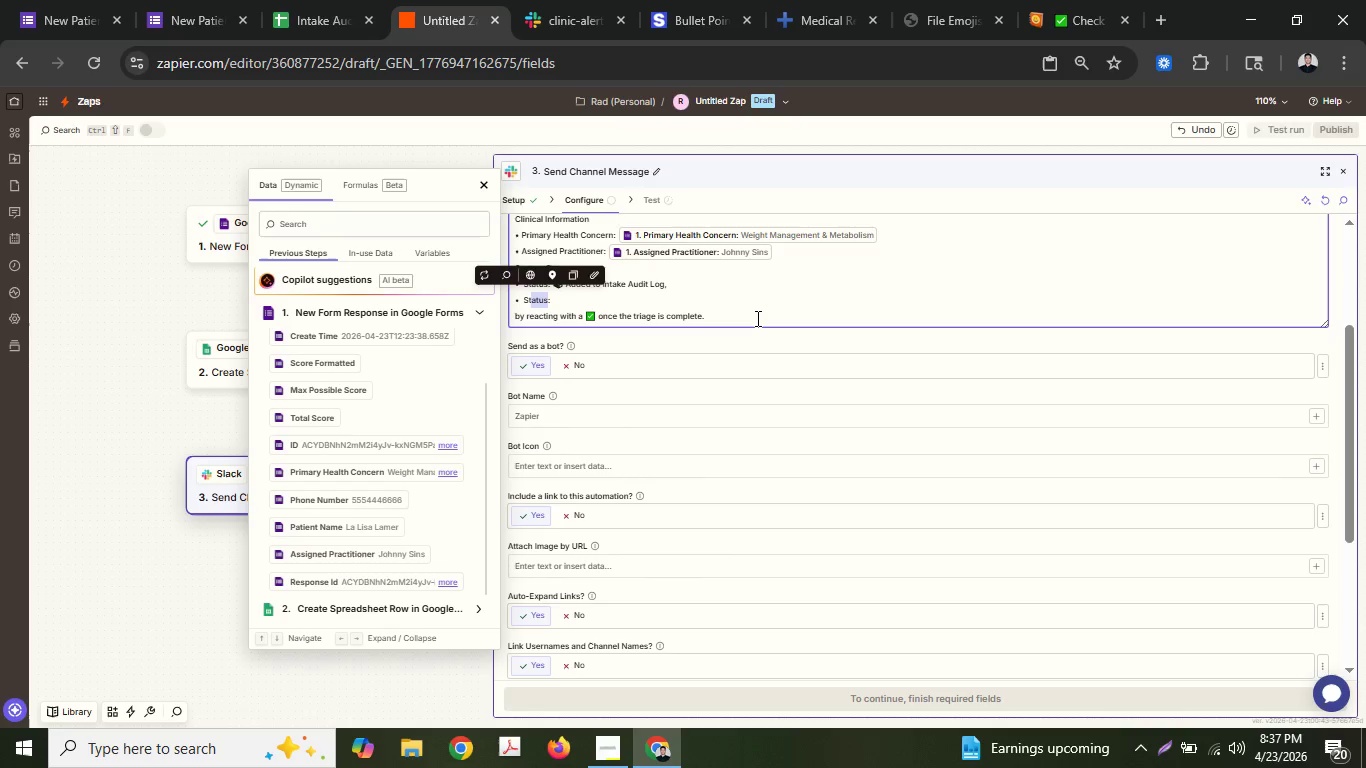 
key(Shift+ArrowLeft)
 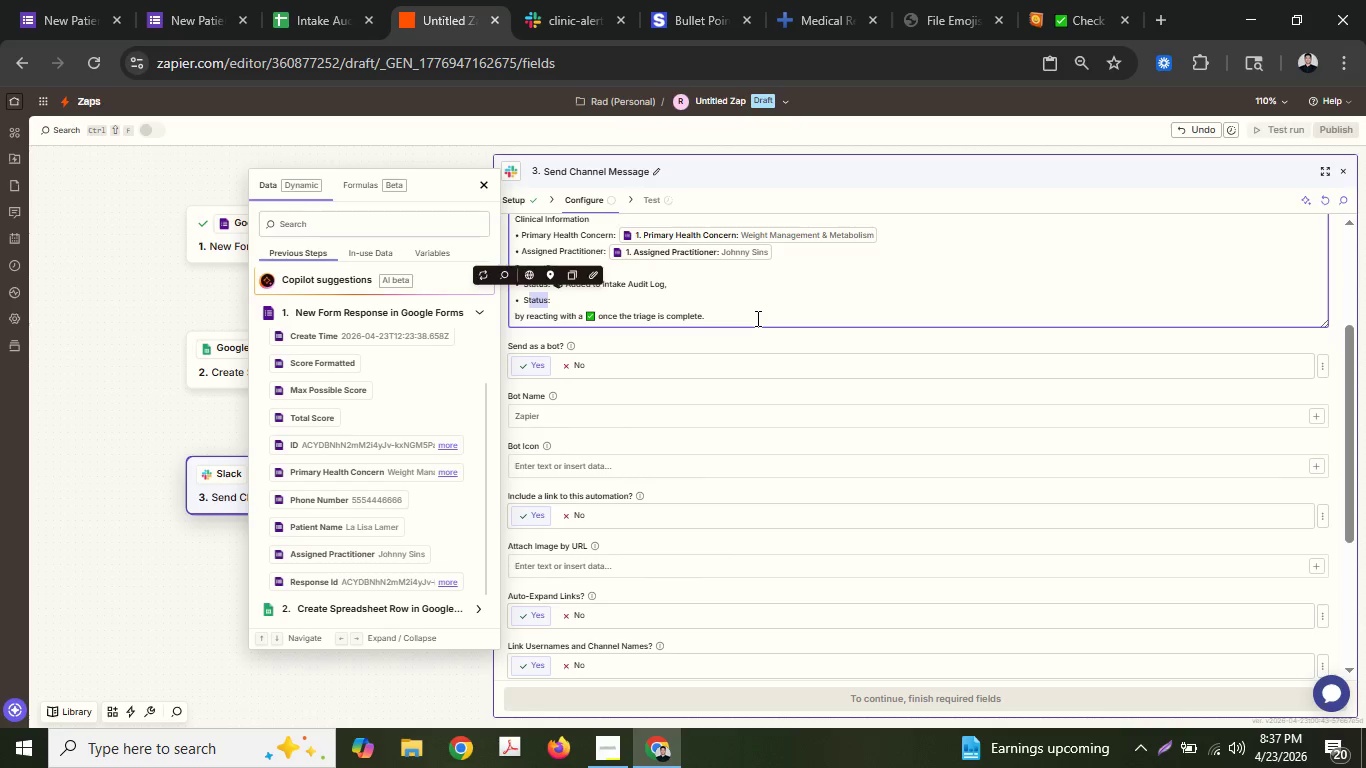 
key(Shift+ArrowLeft)
 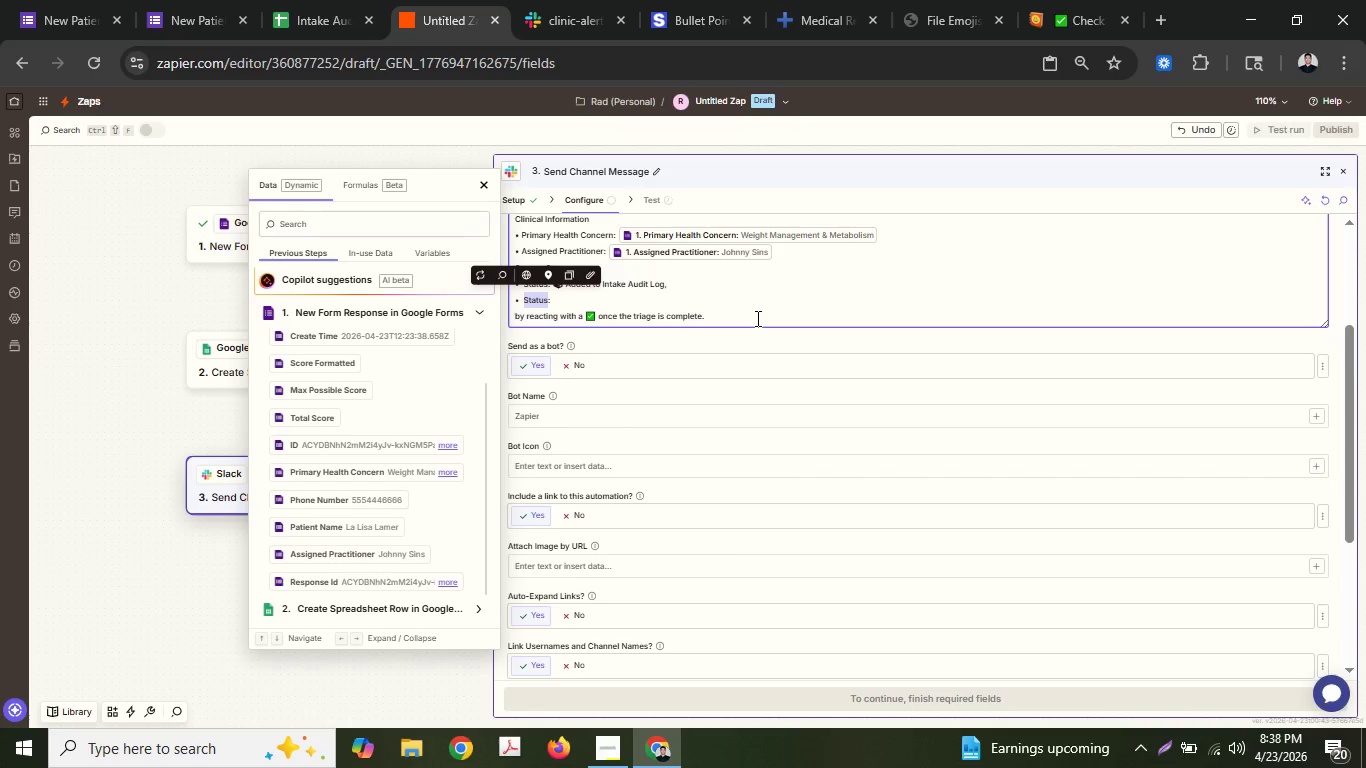 
key(Shift+ArrowLeft)
 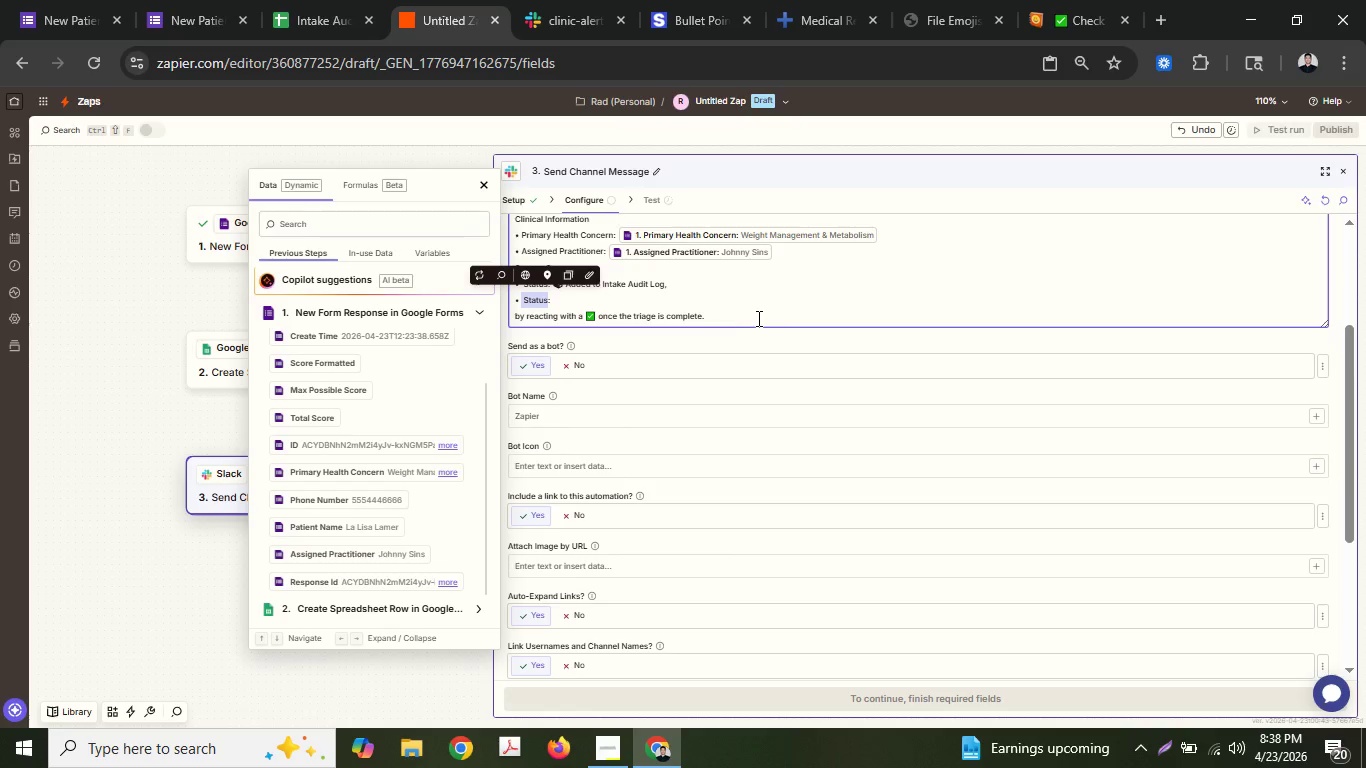 
key(Shift+ArrowRight)
 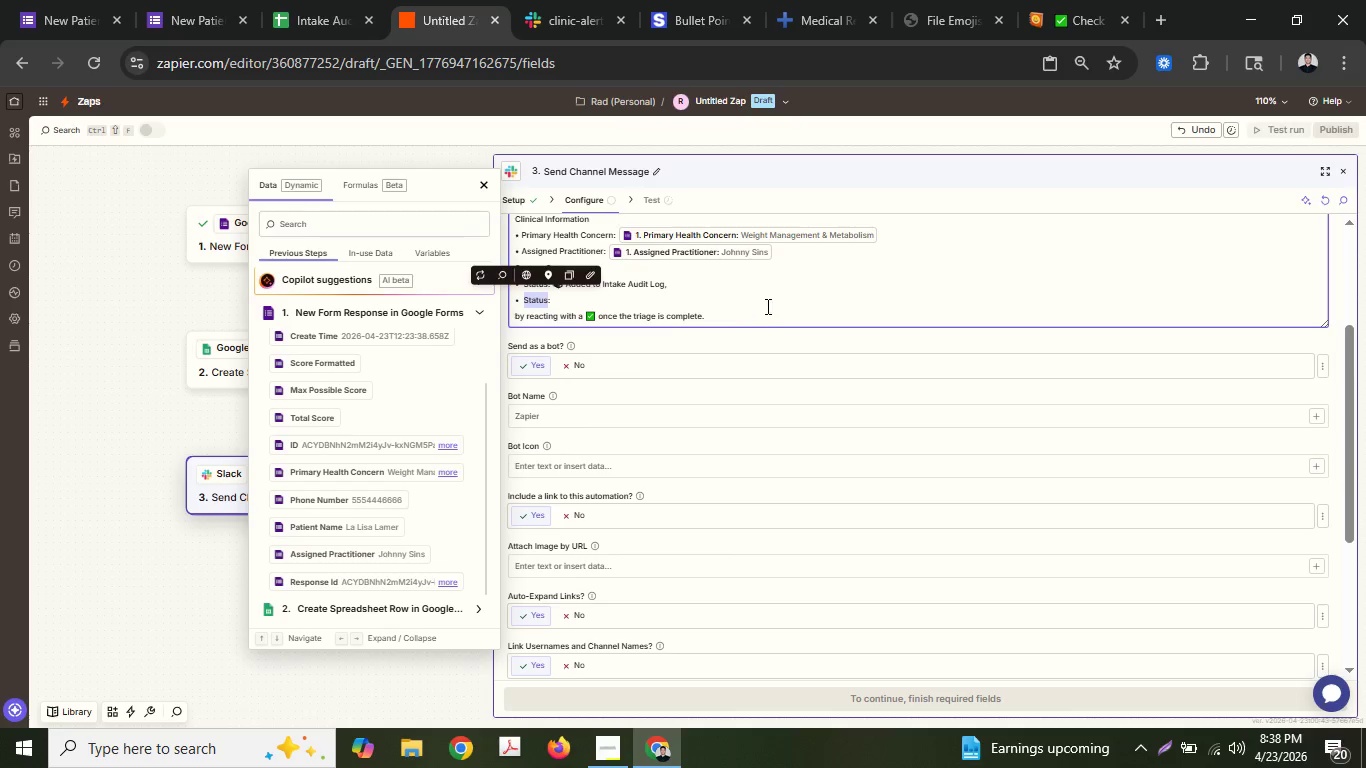 
key(Shift+T)
 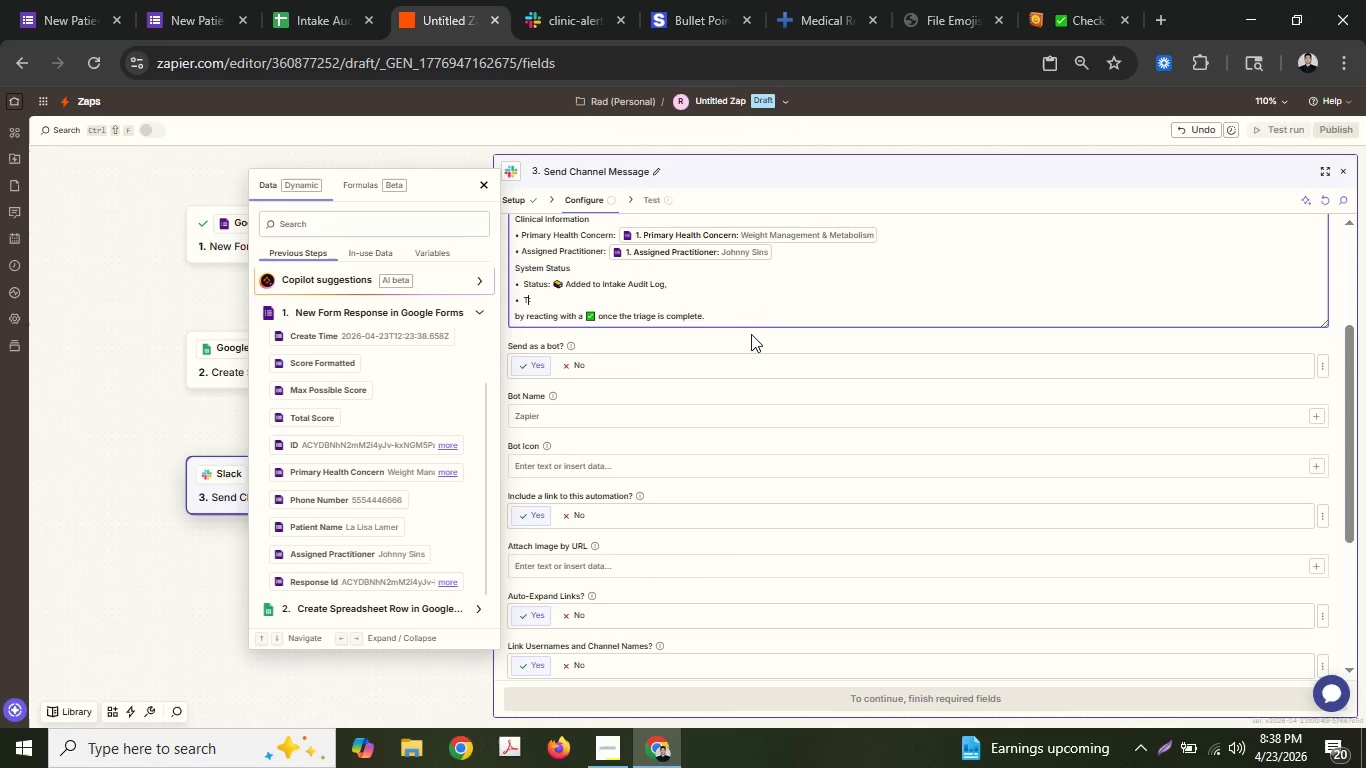 
type(imestamp)
 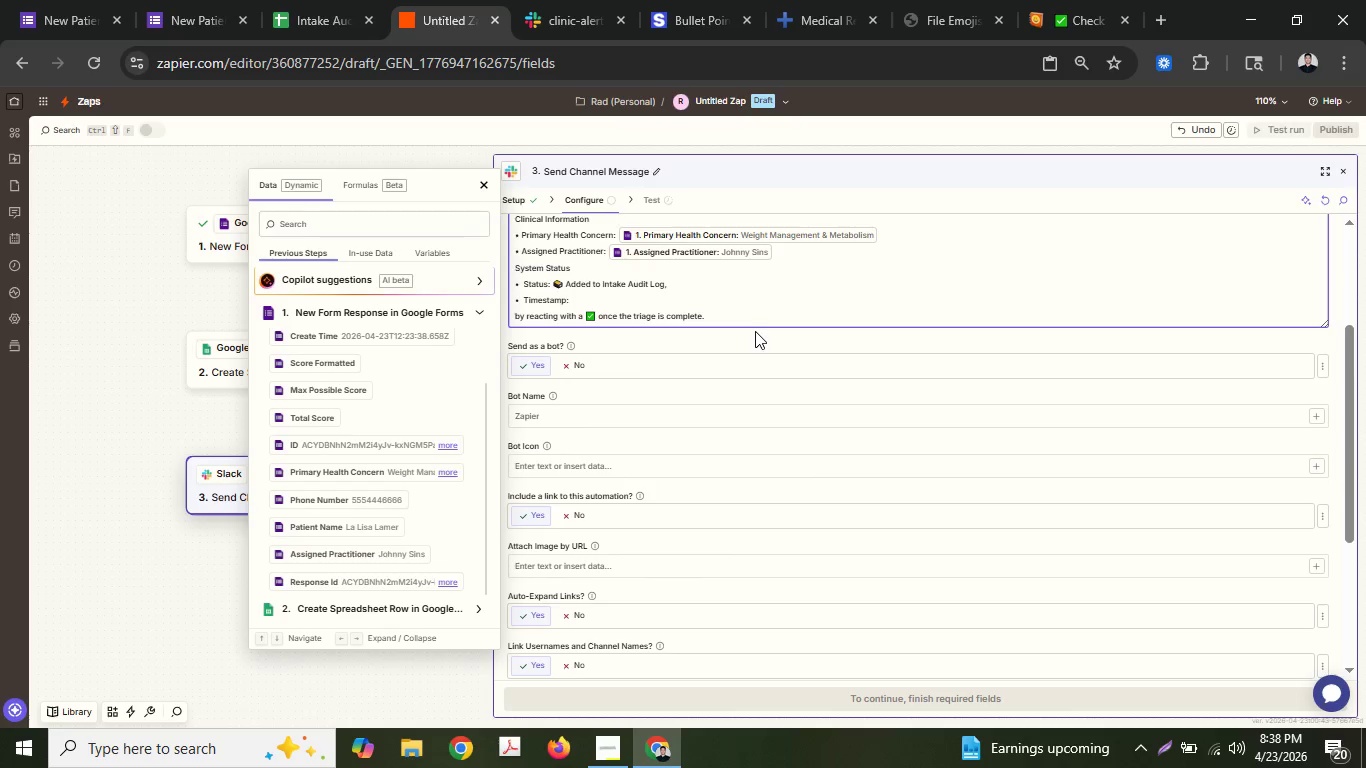 
key(ArrowRight)
 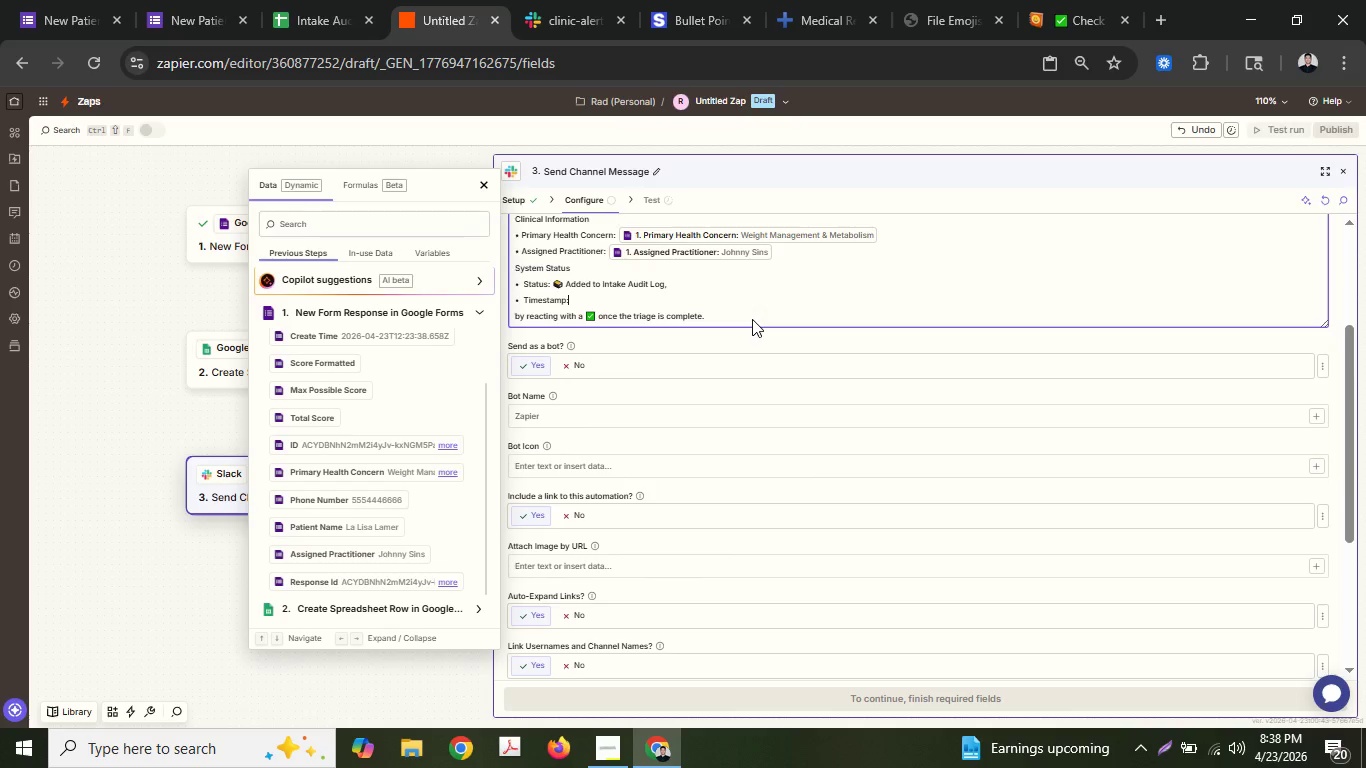 
key(Space)
 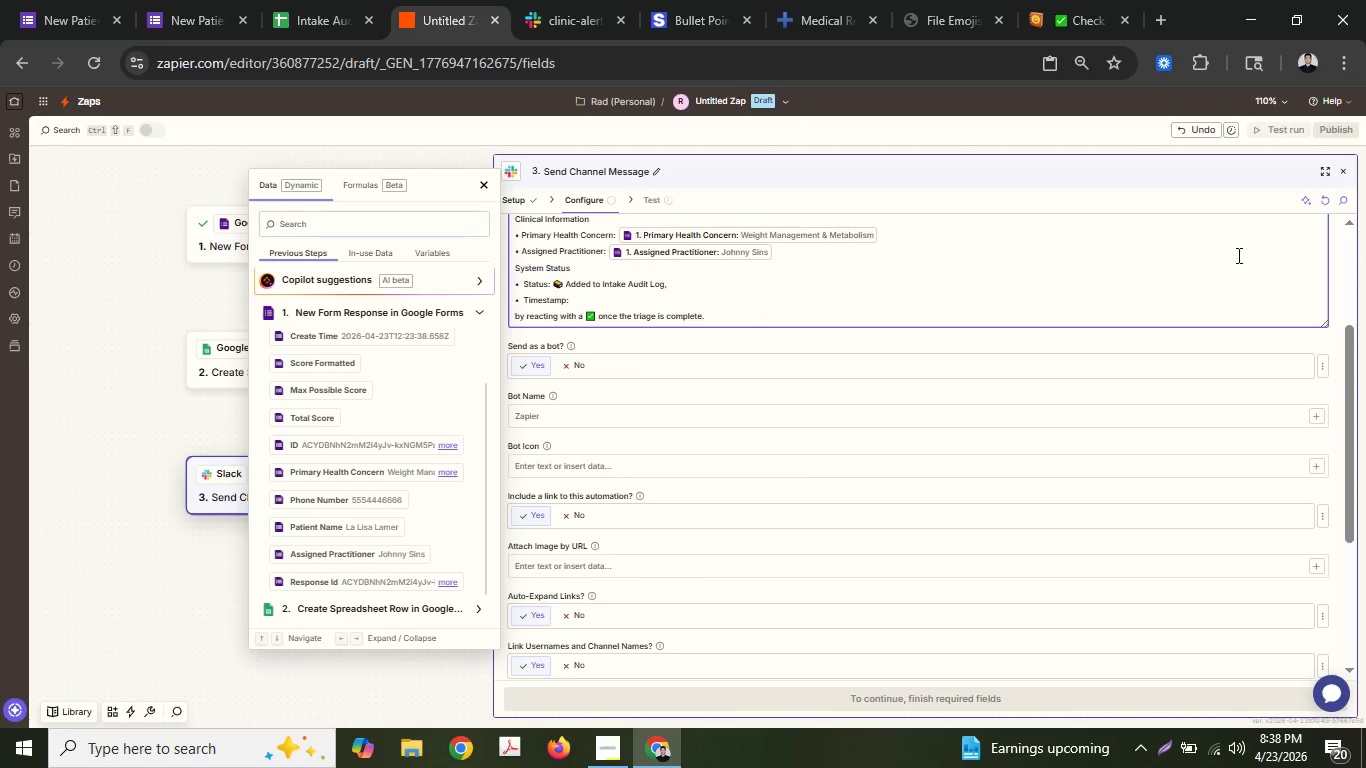 
scroll: coordinate [1230, 269], scroll_direction: up, amount: 1.0
 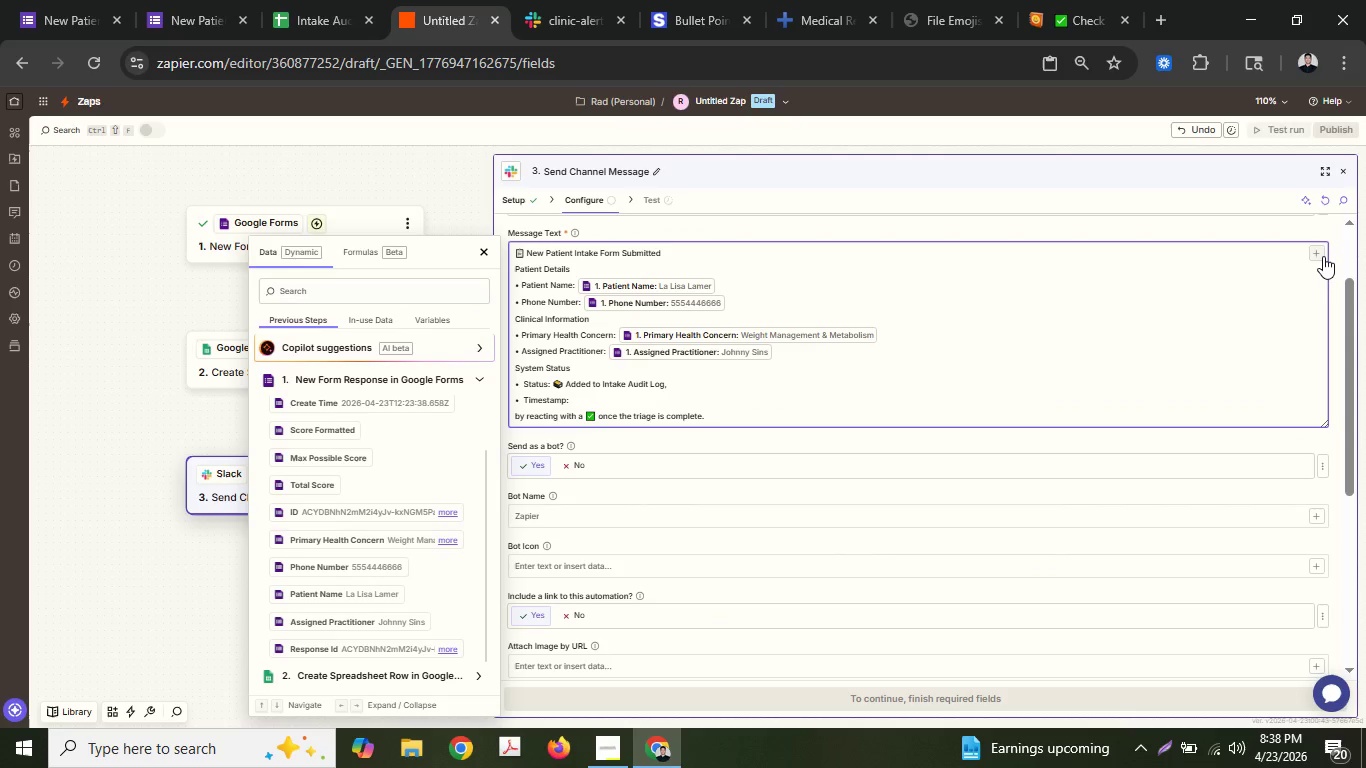 
left_click([1322, 255])
 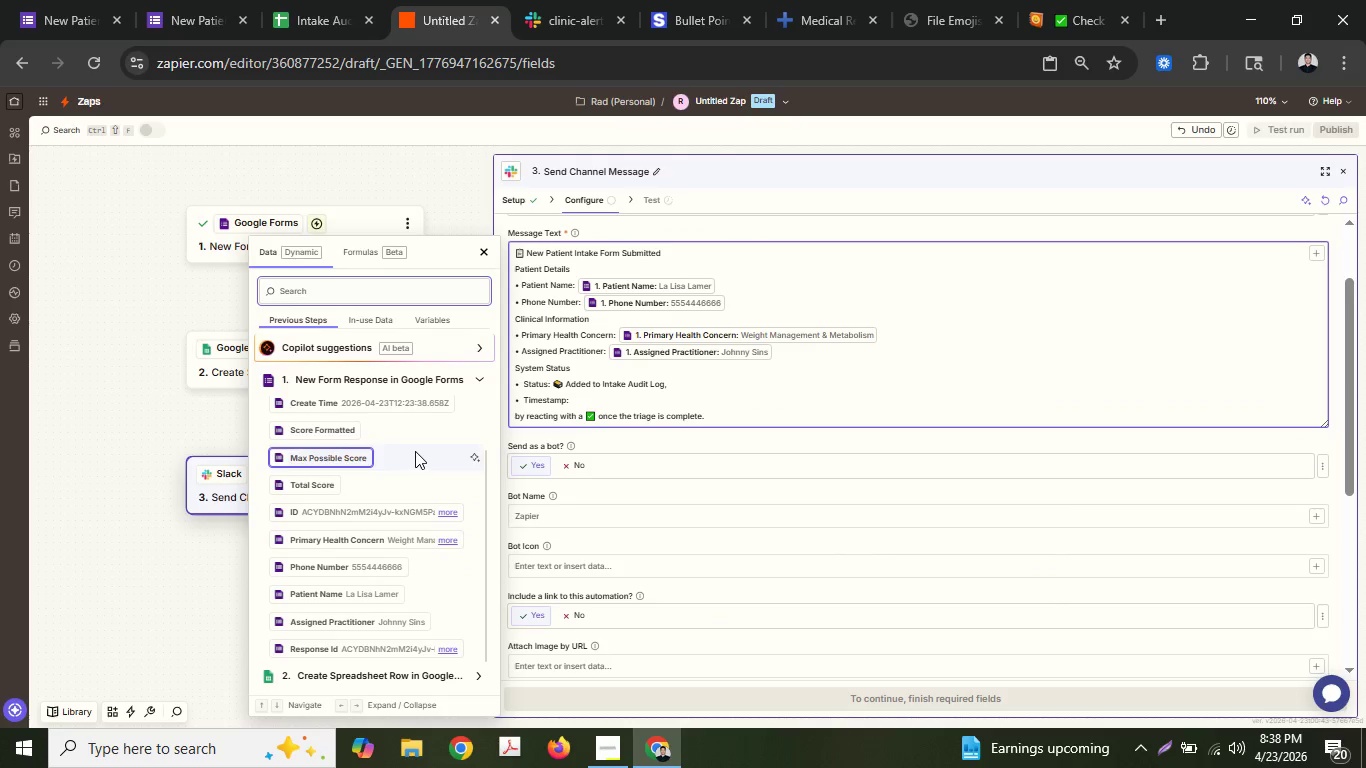 
scroll: coordinate [363, 524], scroll_direction: down, amount: 1.0
 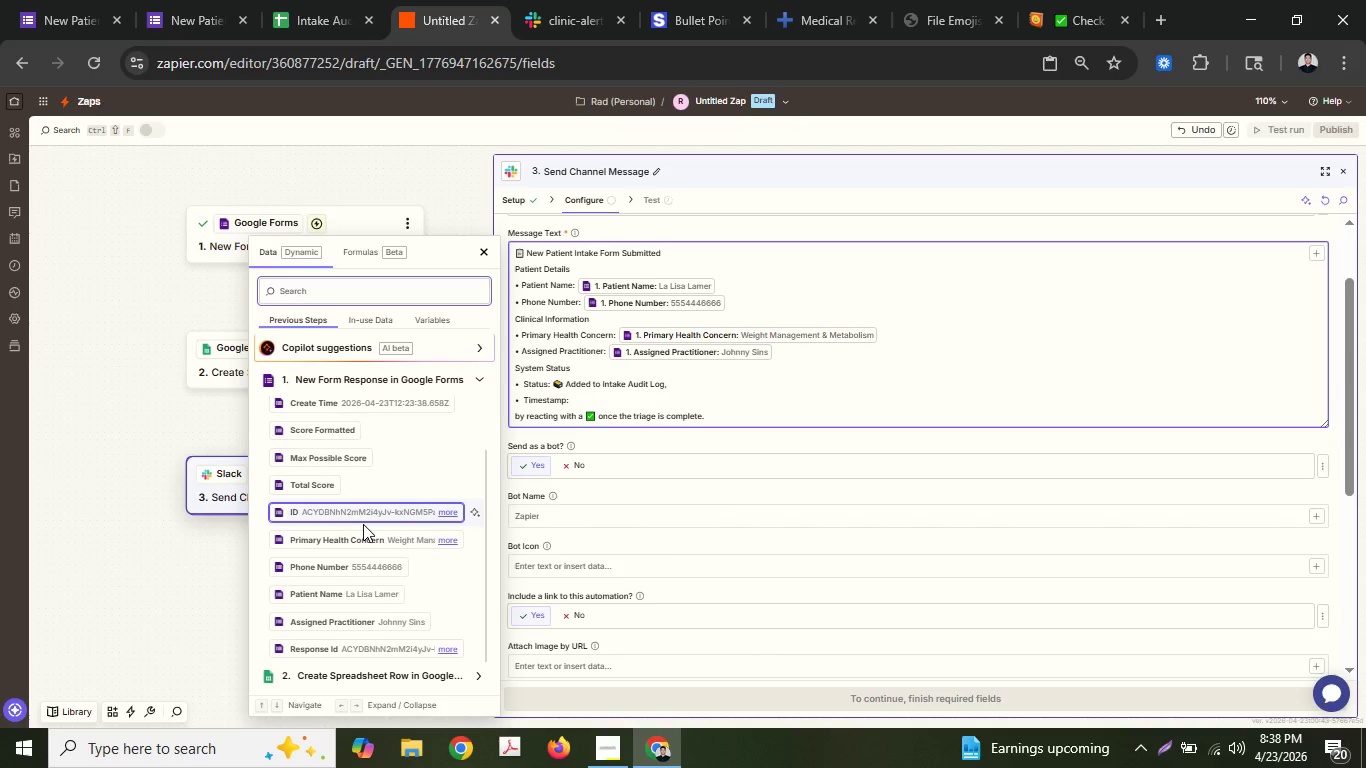 
scroll: coordinate [363, 524], scroll_direction: up, amount: 1.0
 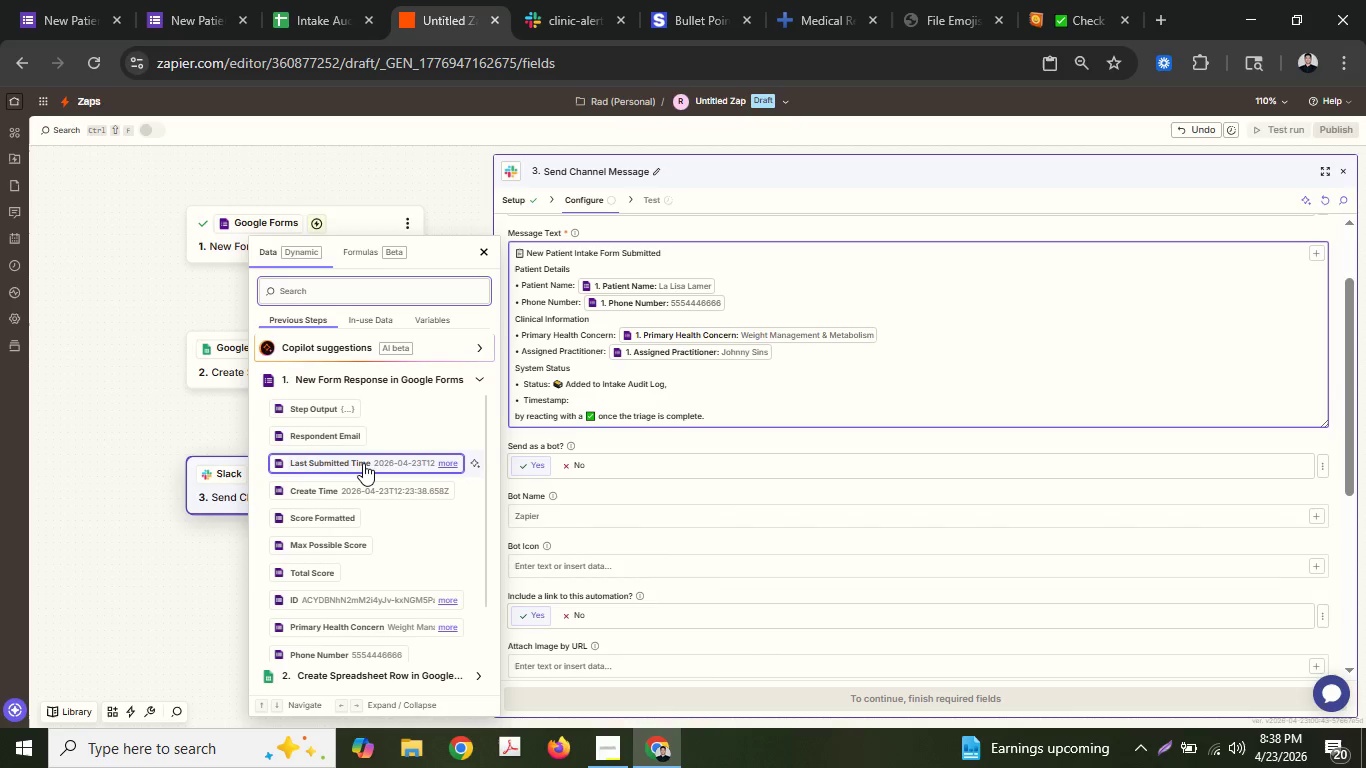 
left_click([363, 462])
 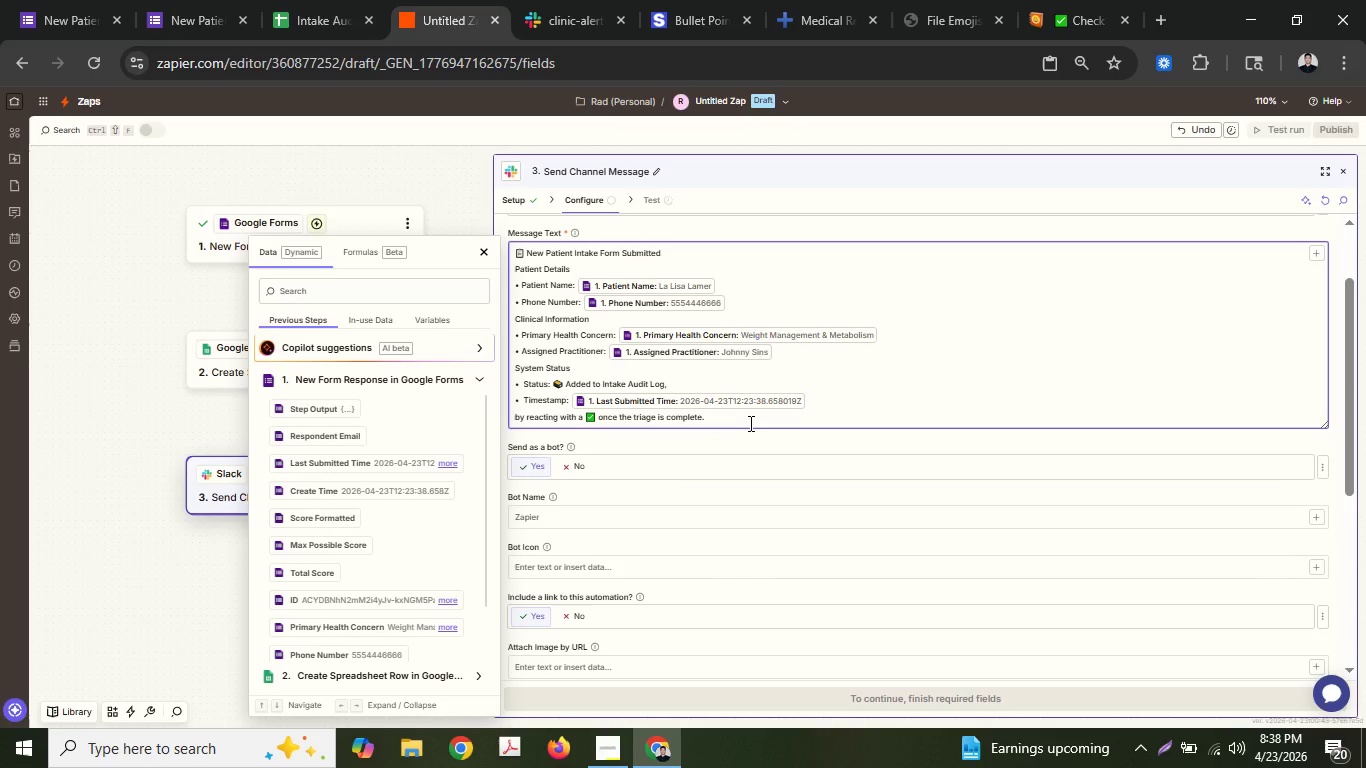 
left_click([749, 423])
 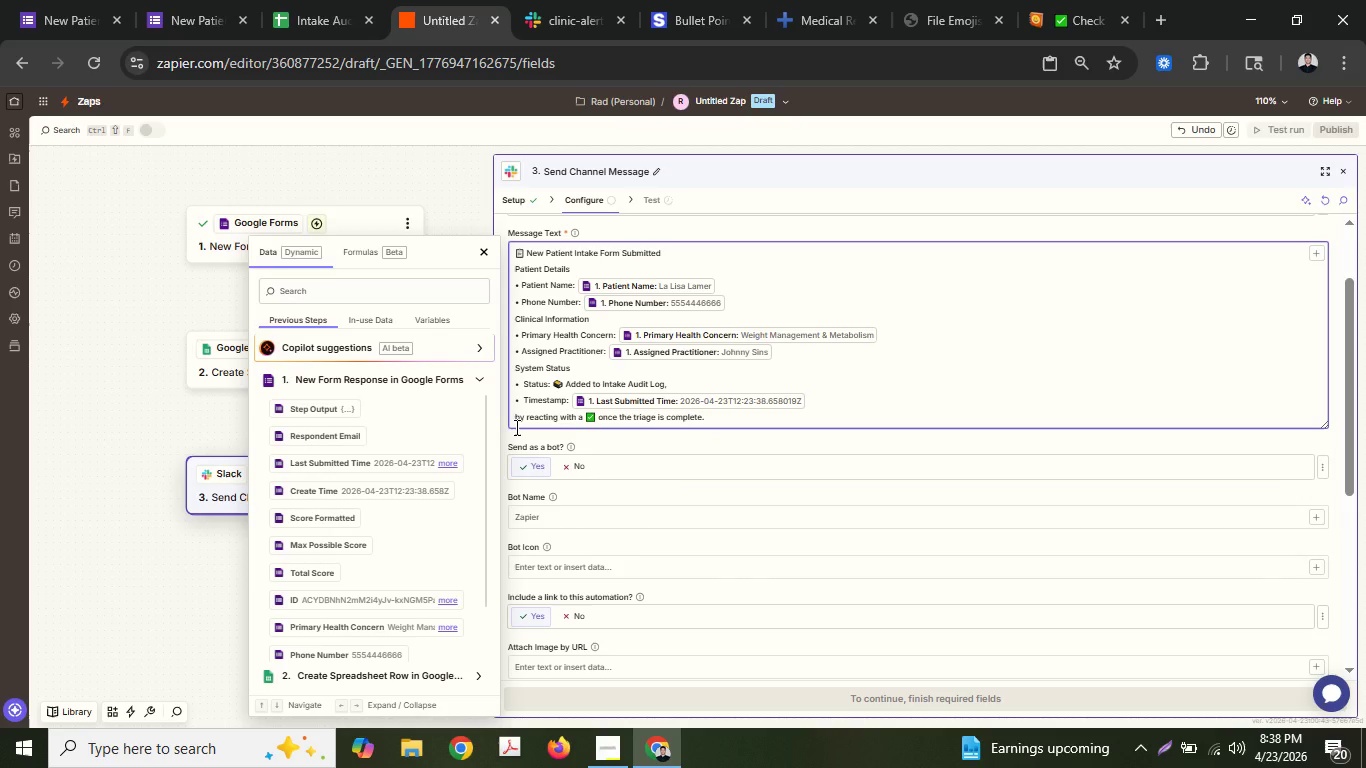 
type(Please acknowledge th)
 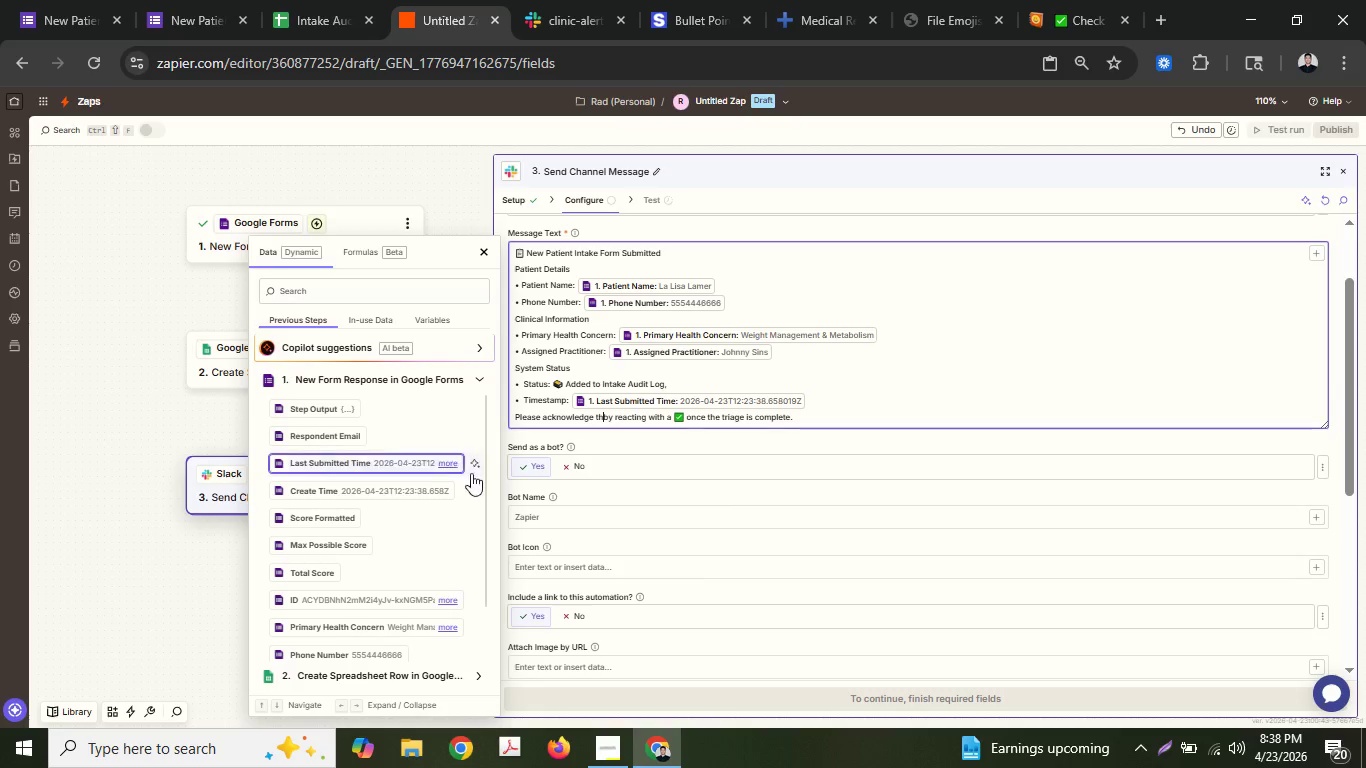 
type(is alert b)
 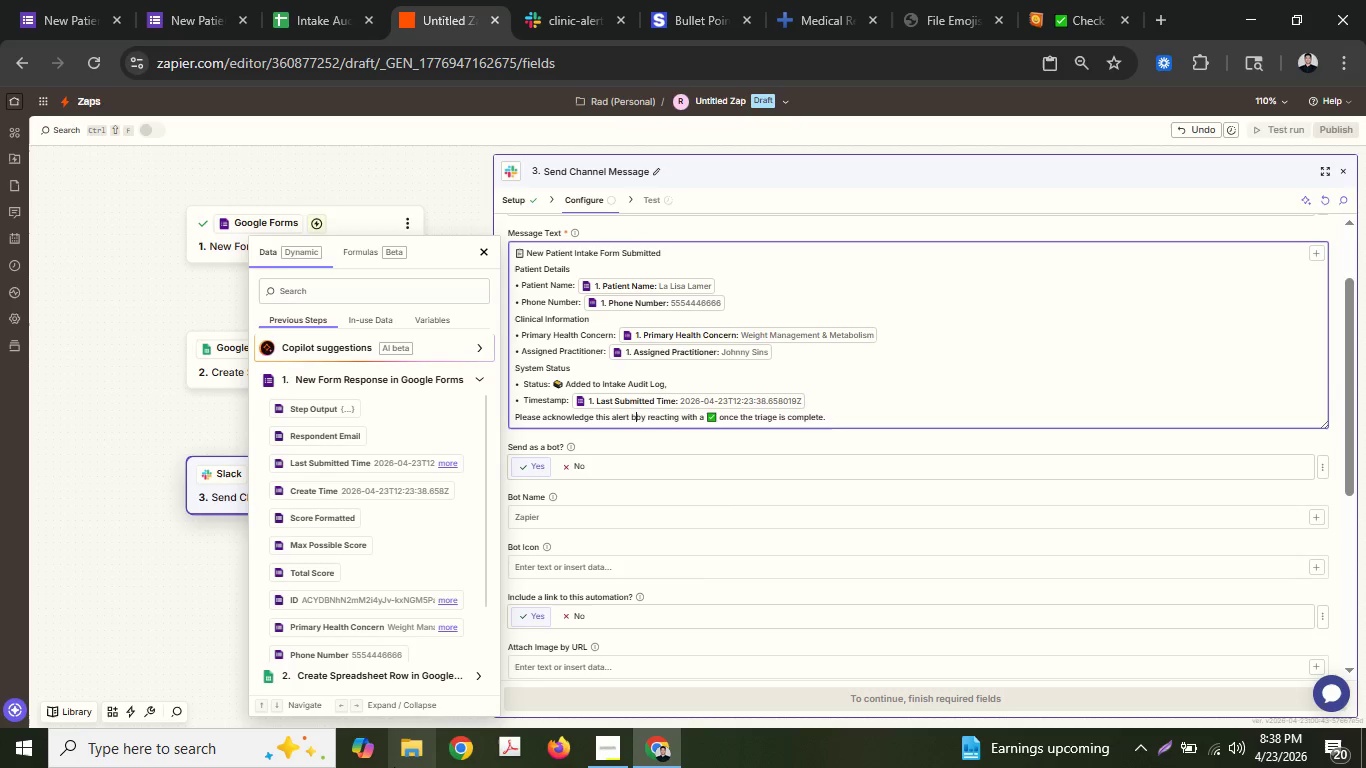 
key(Backspace)
 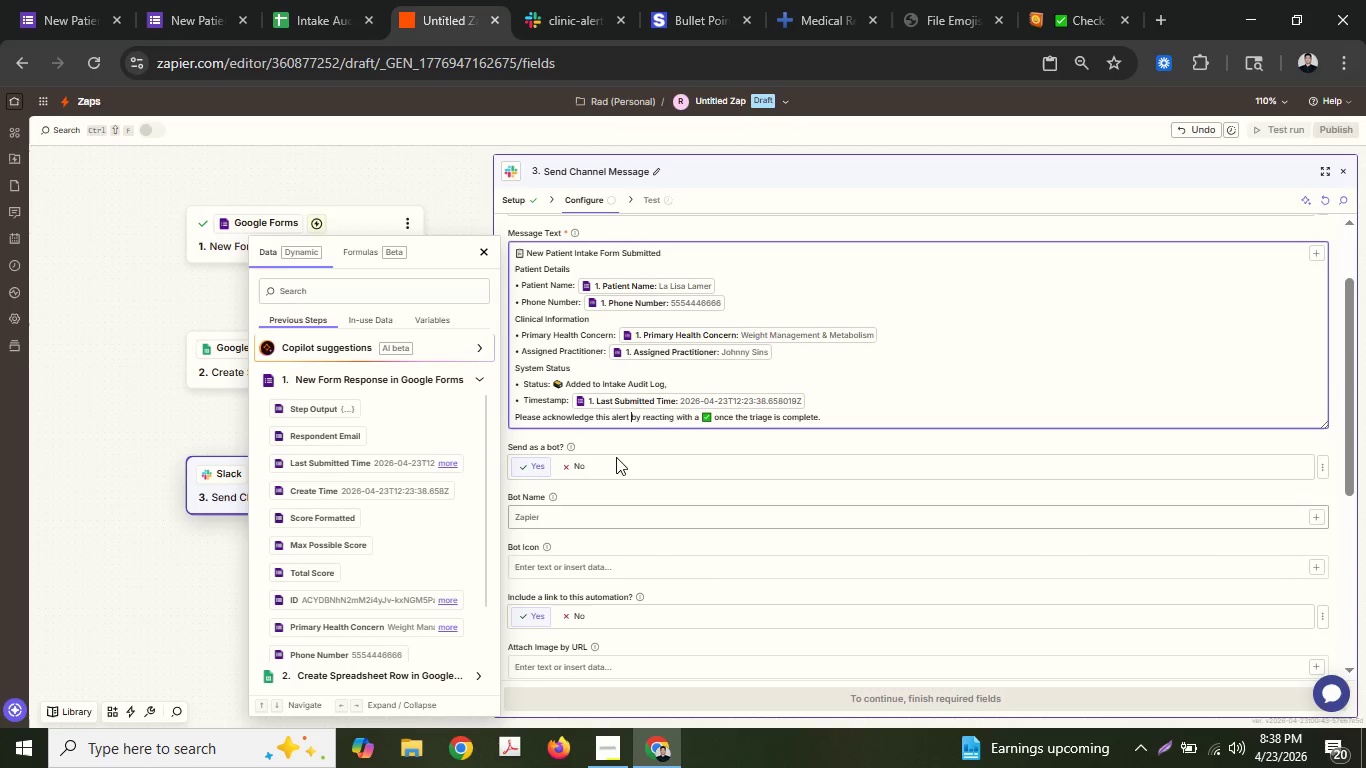 
left_click([639, 307])
 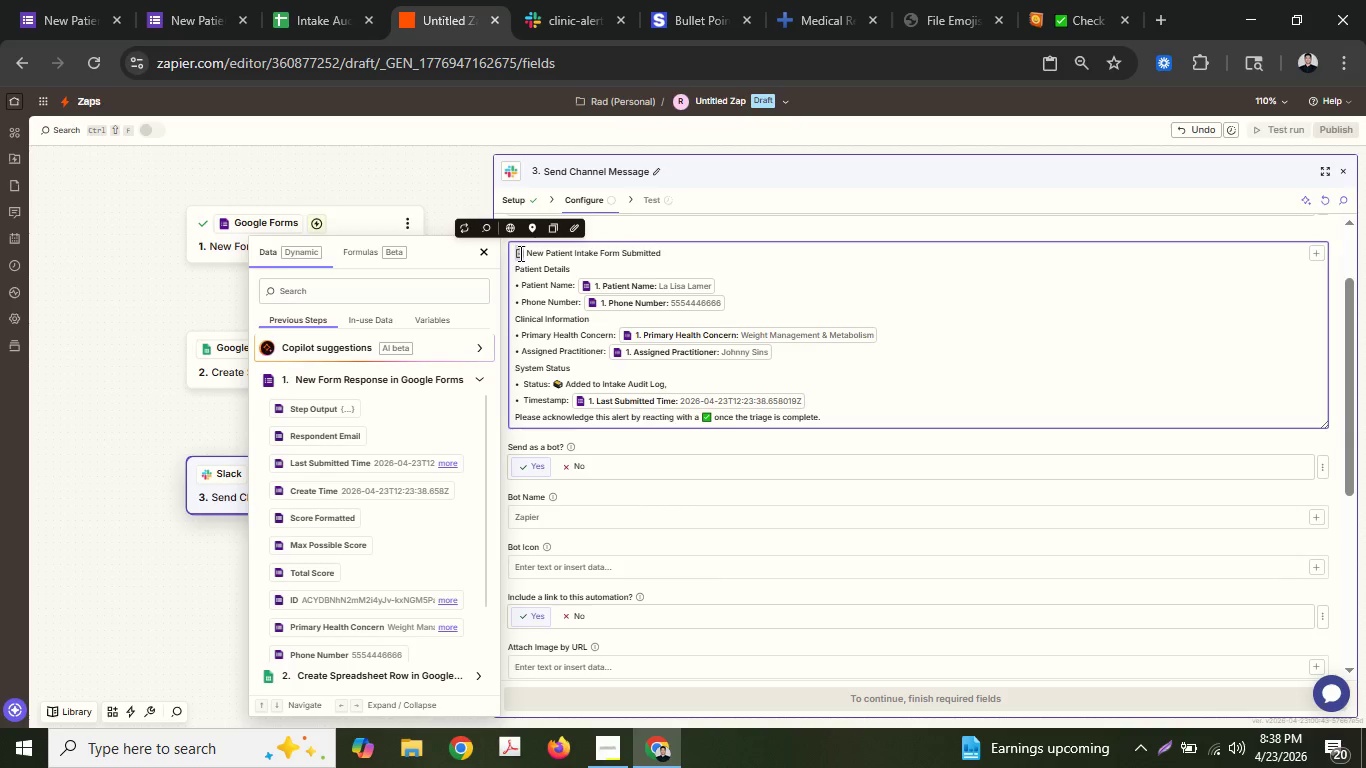 
left_click([517, 252])
 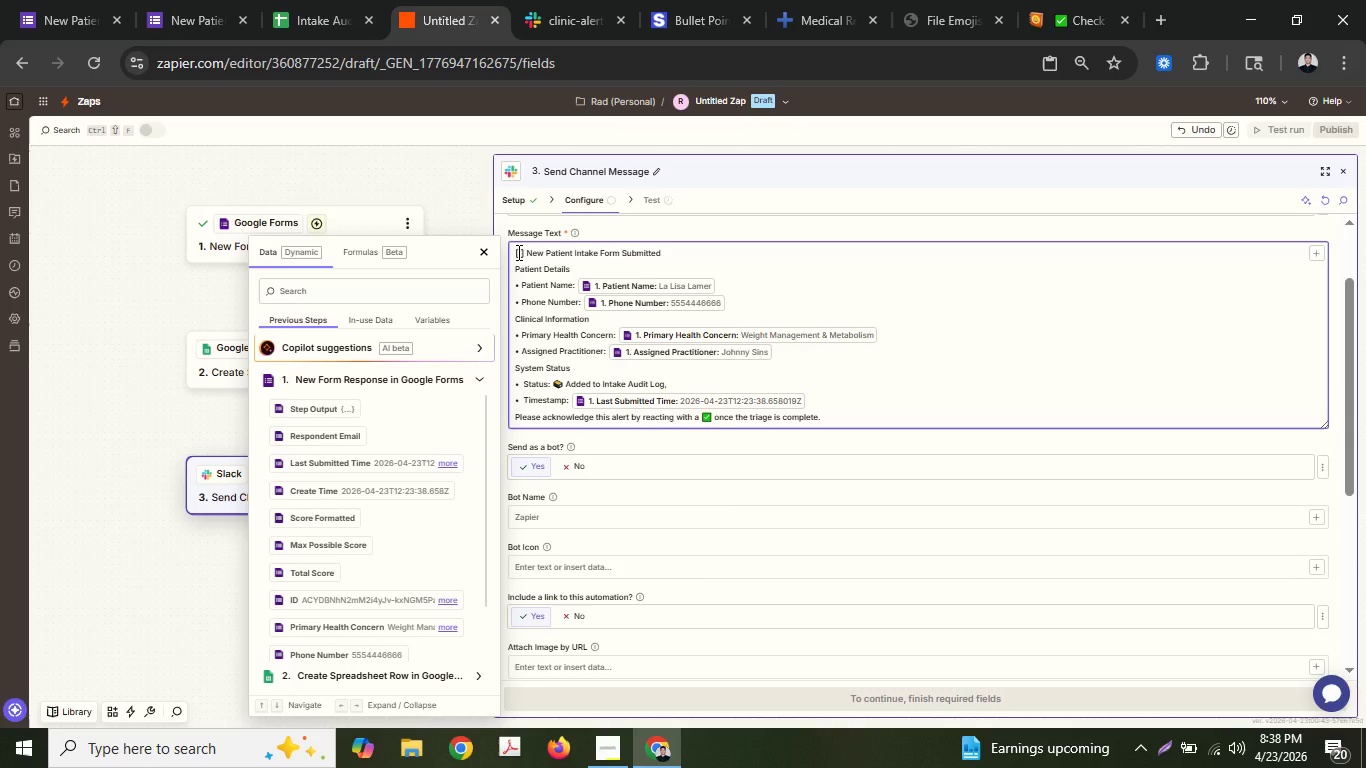 
key(Shift+8)
 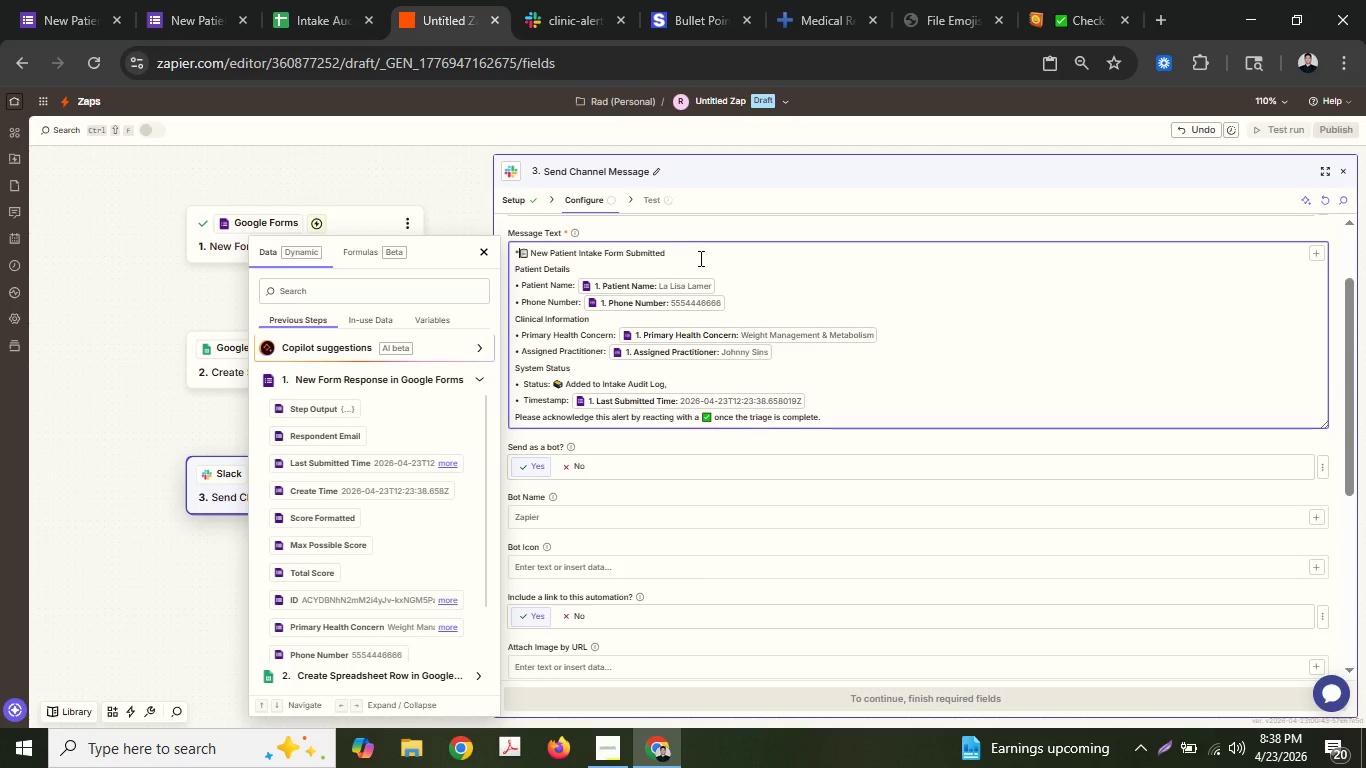 
left_click([701, 257])
 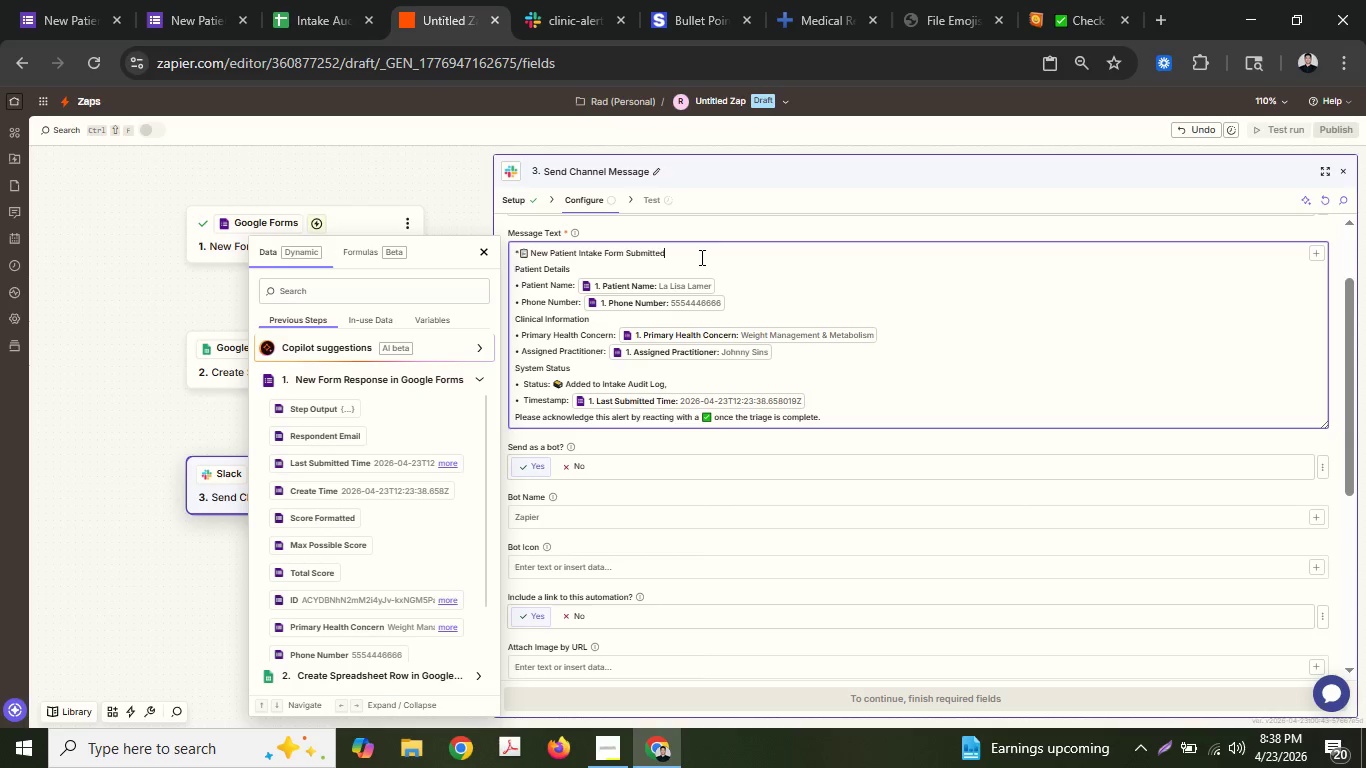 
key(Shift+ShiftLeft)
 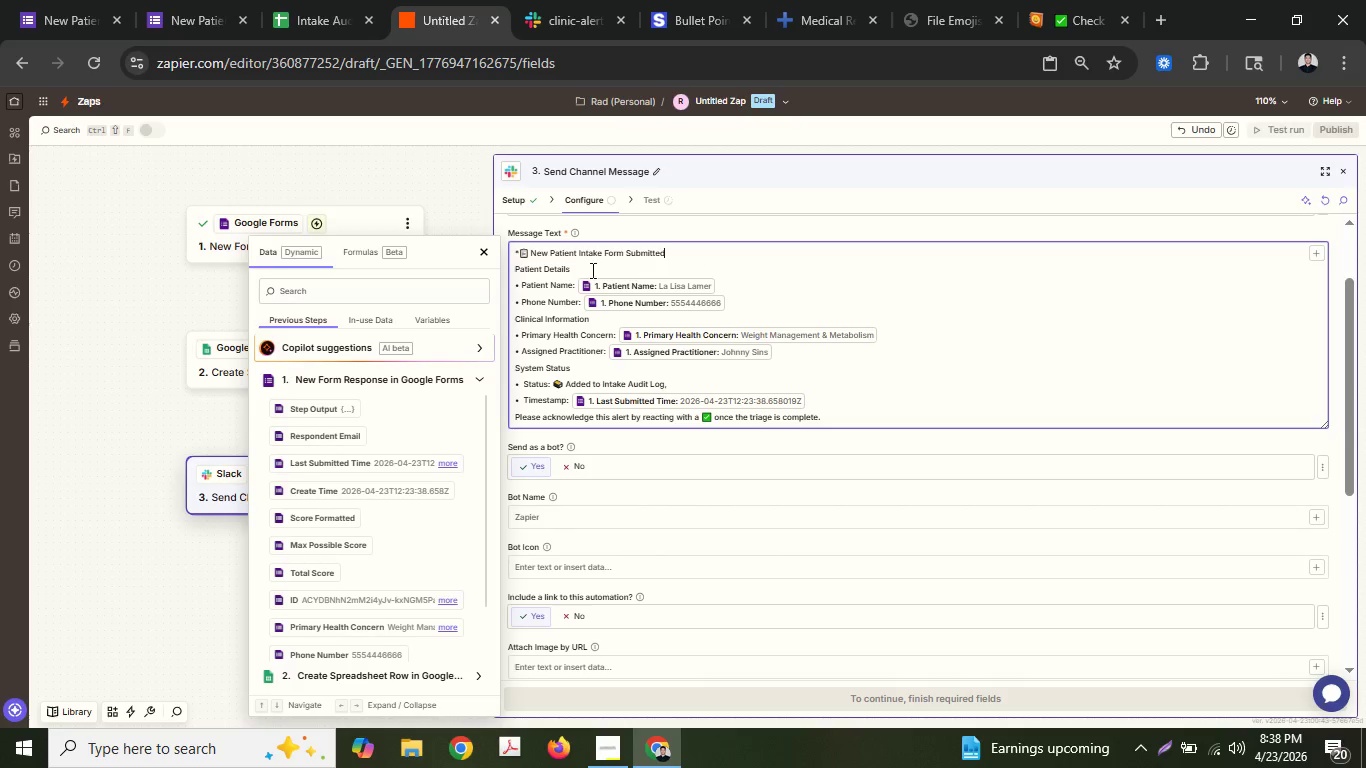 
key(Shift+8)
 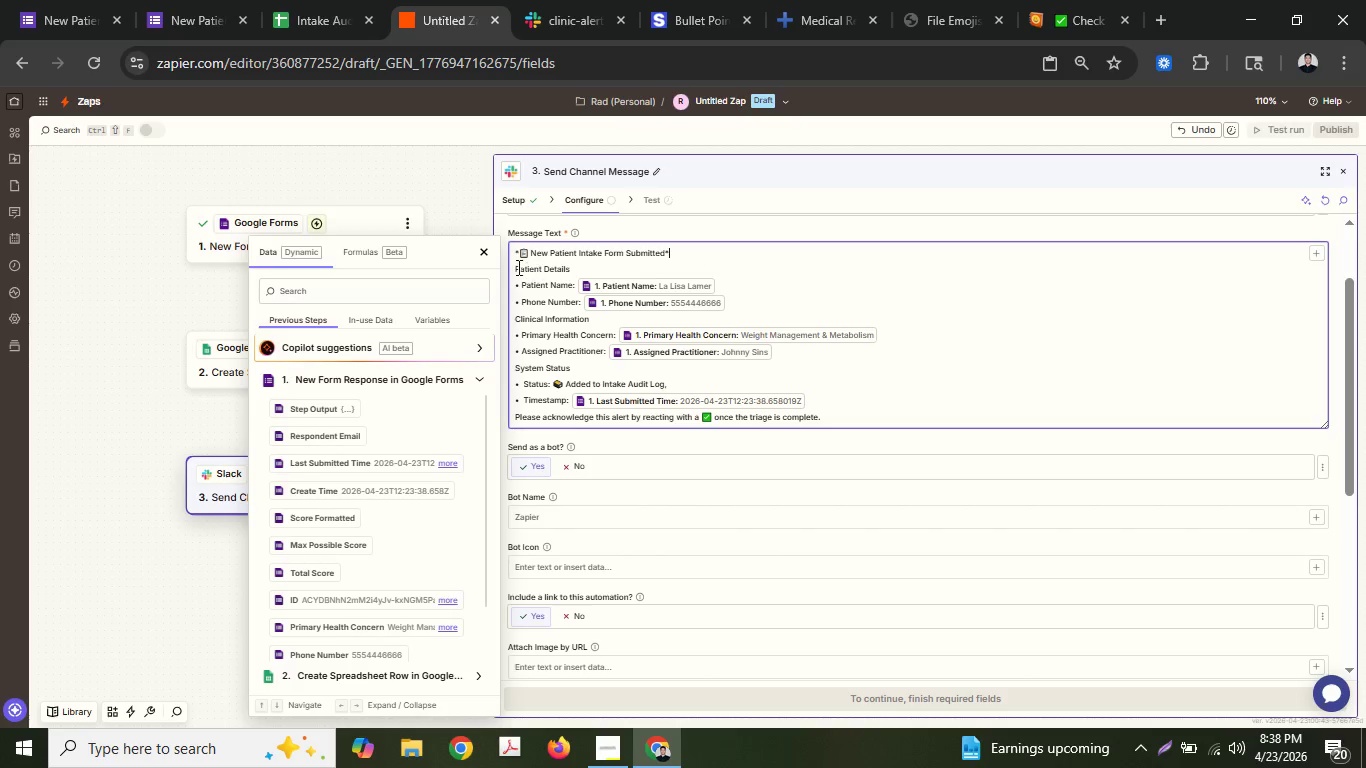 
left_click([514, 266])
 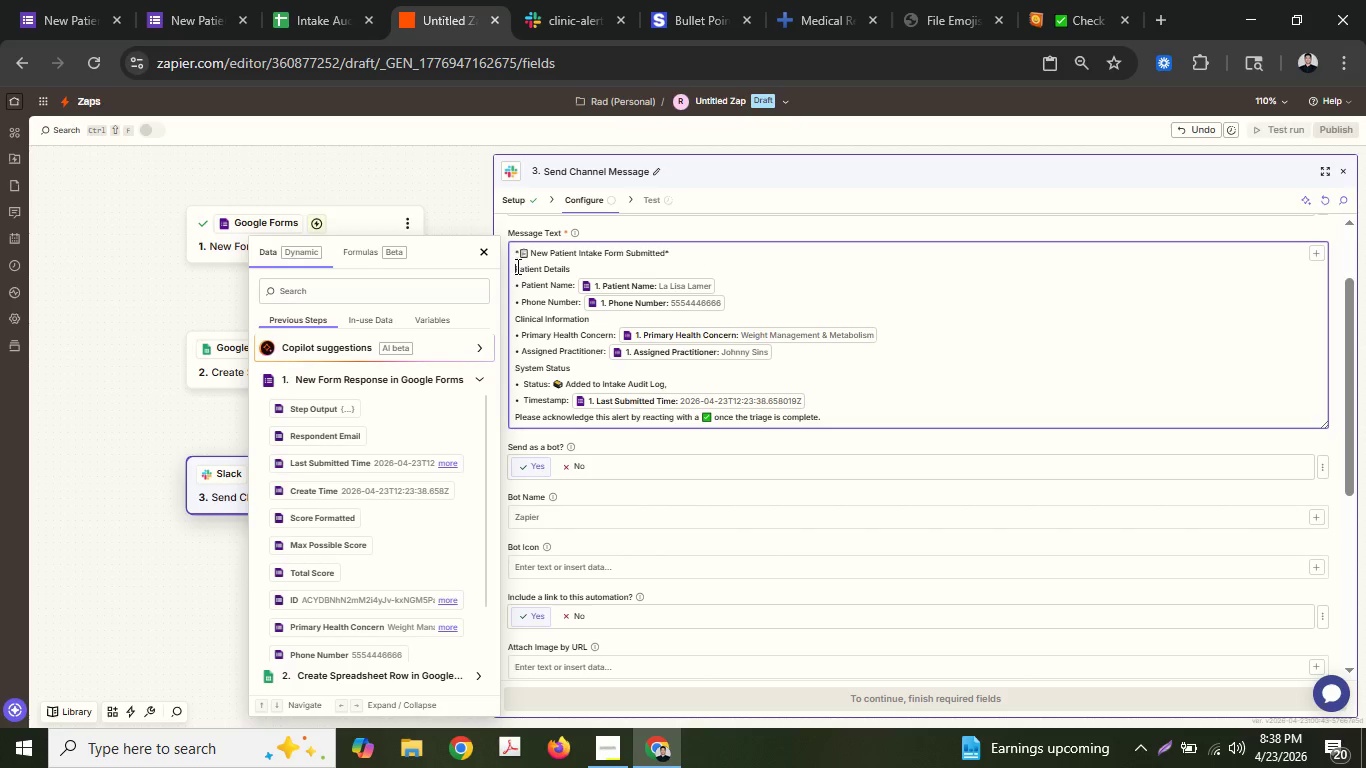 
key(Shift+ShiftLeft)
 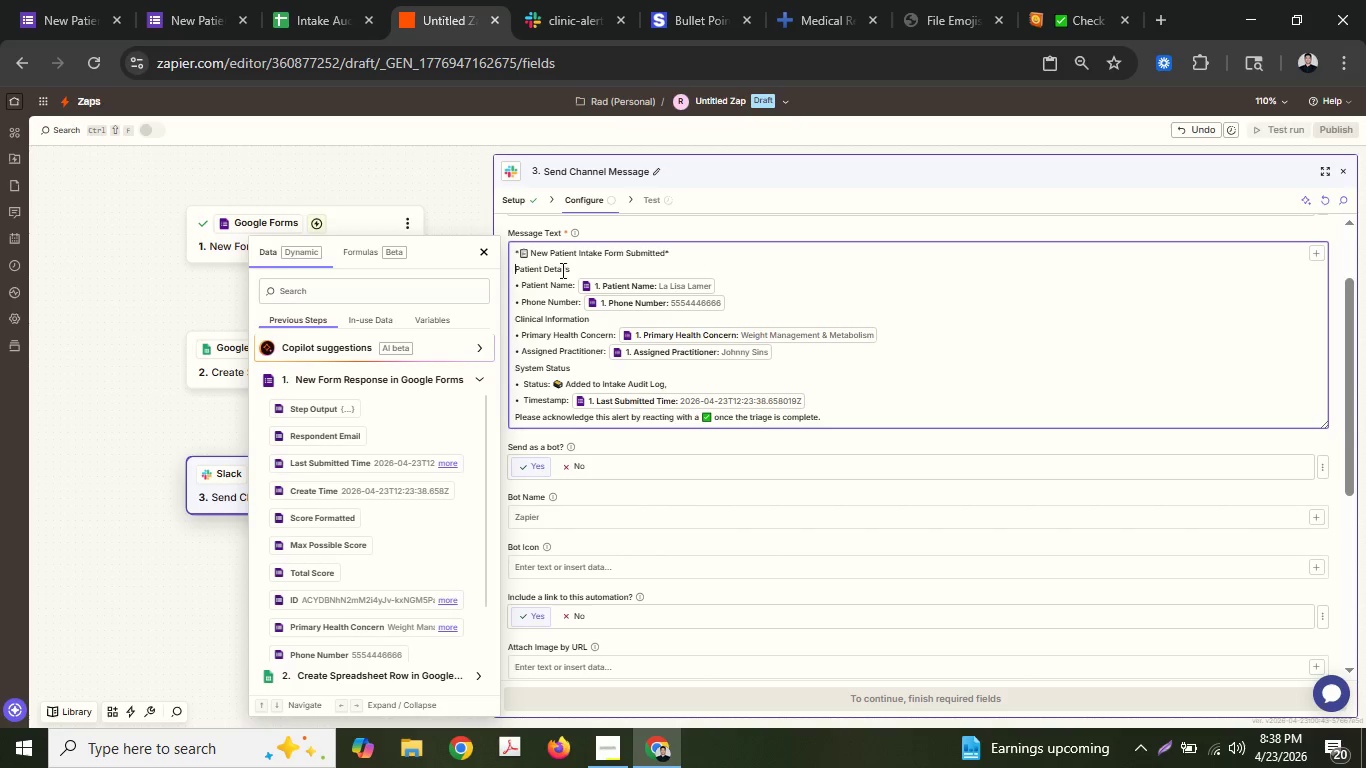 
key(Shift+8)
 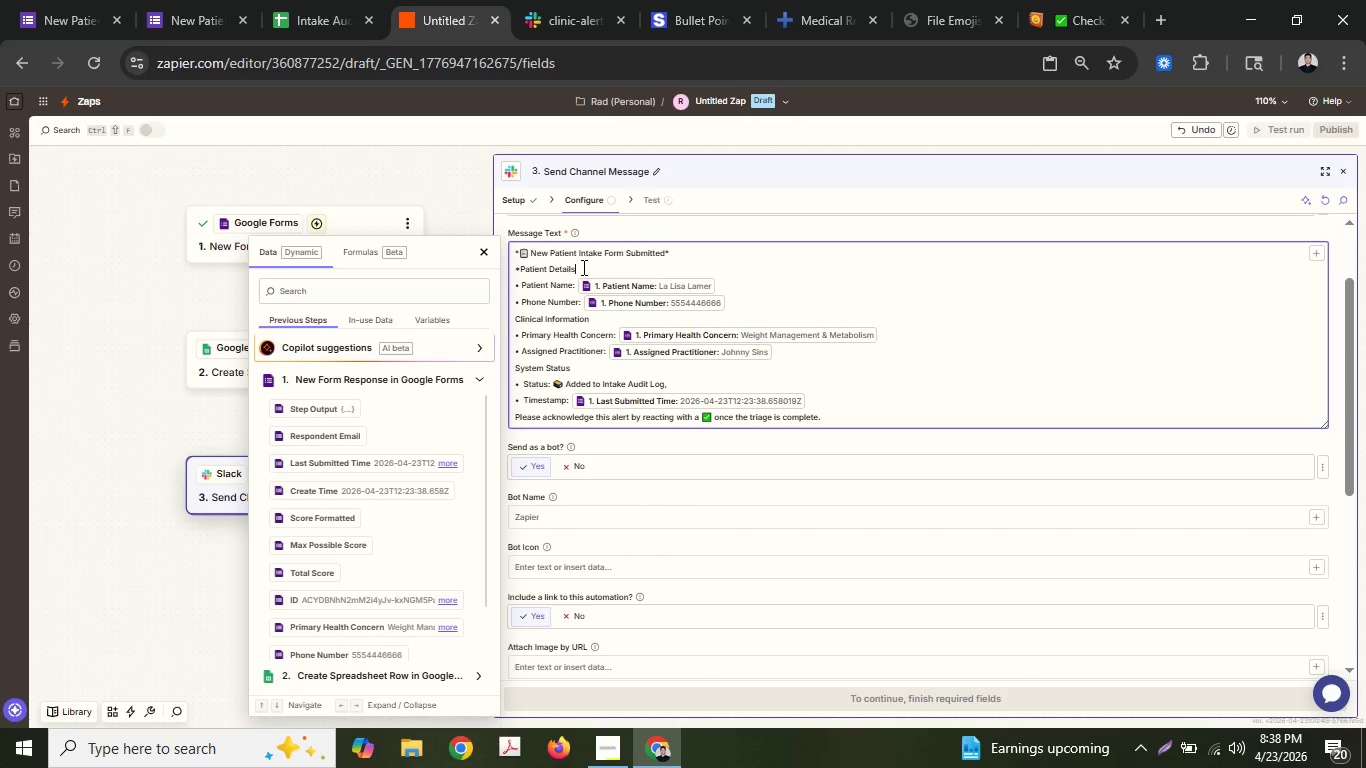 
key(Shift+ShiftLeft)
 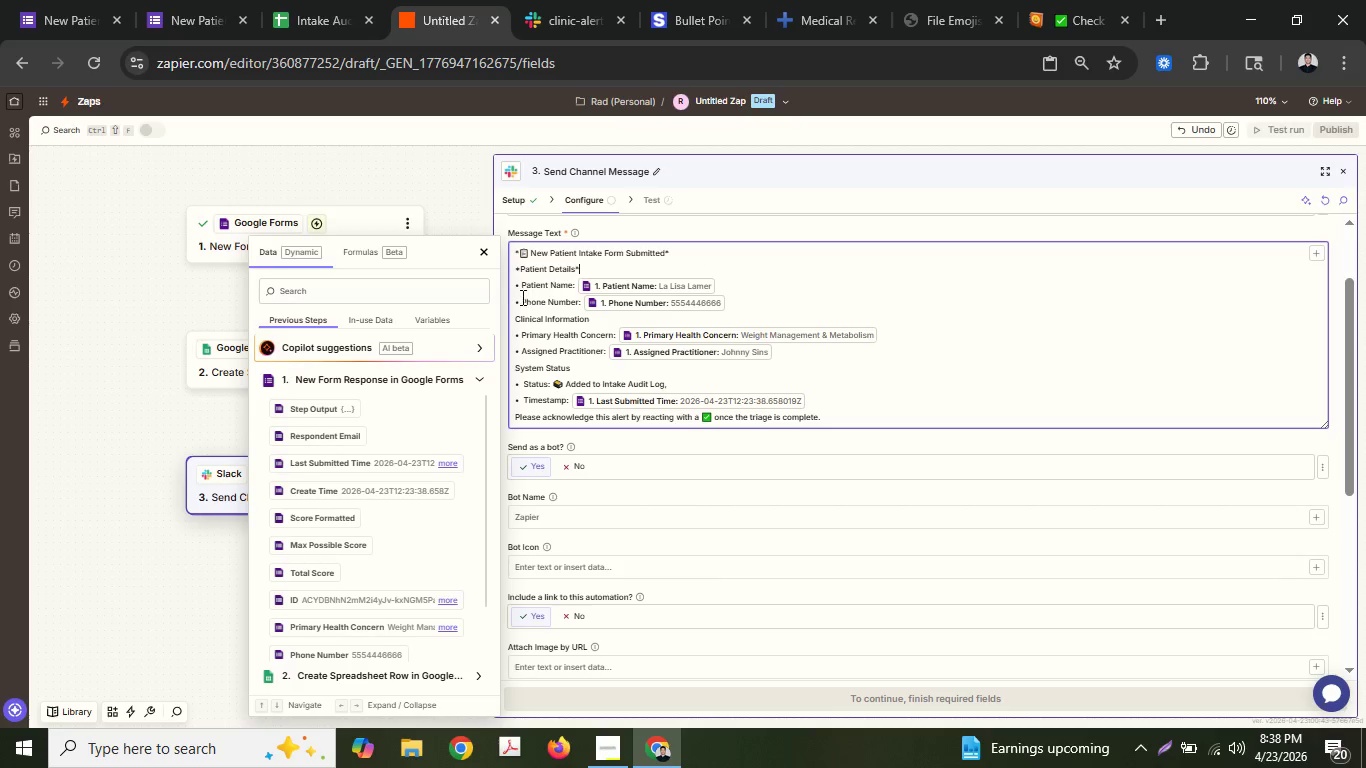 
key(Shift+8)
 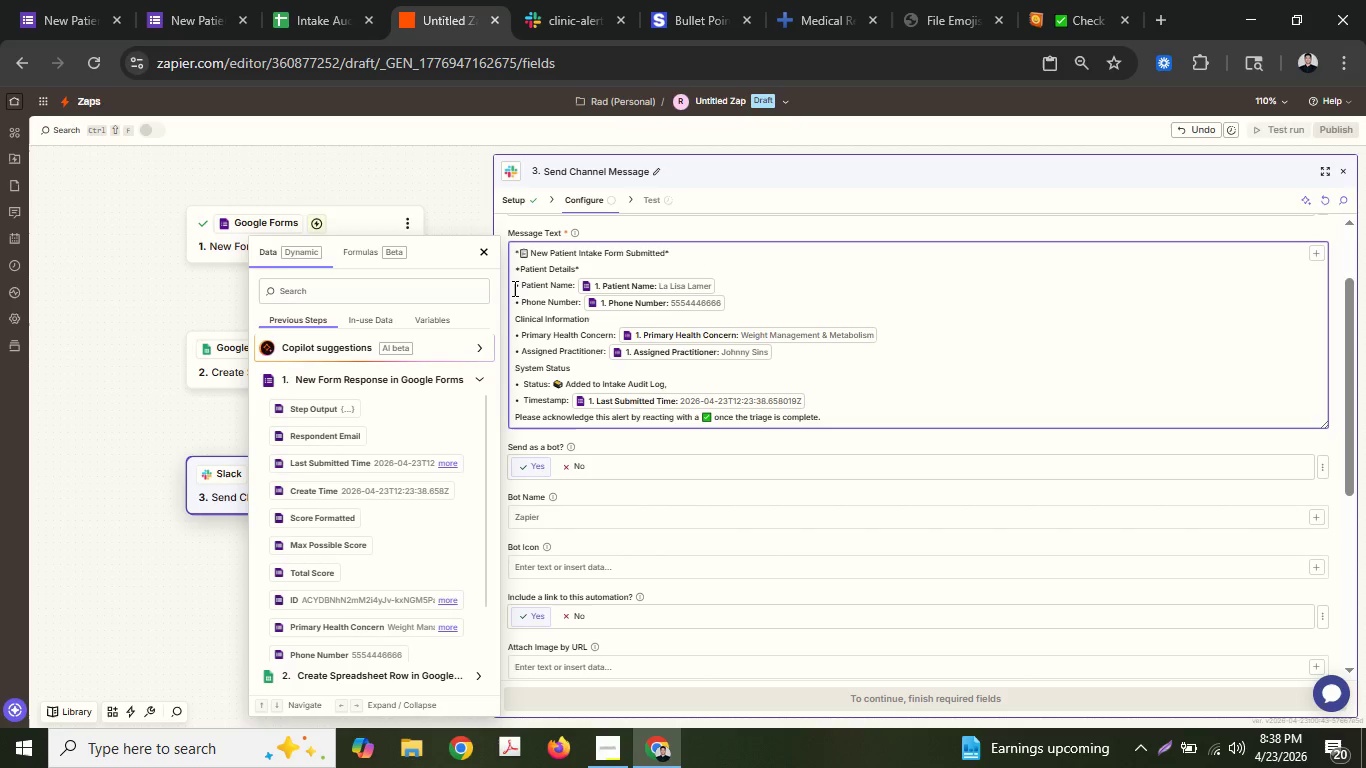 
left_click([513, 288])
 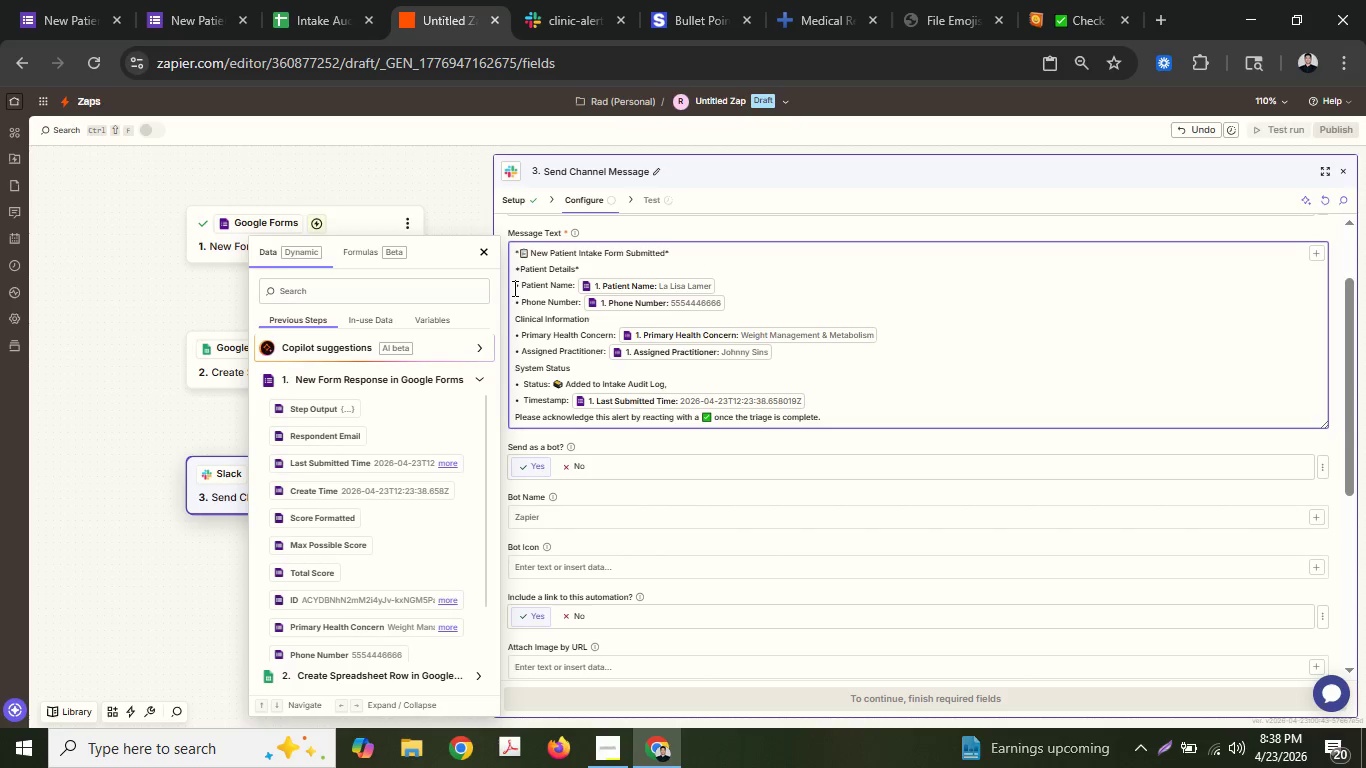 
key(Shift+8)
 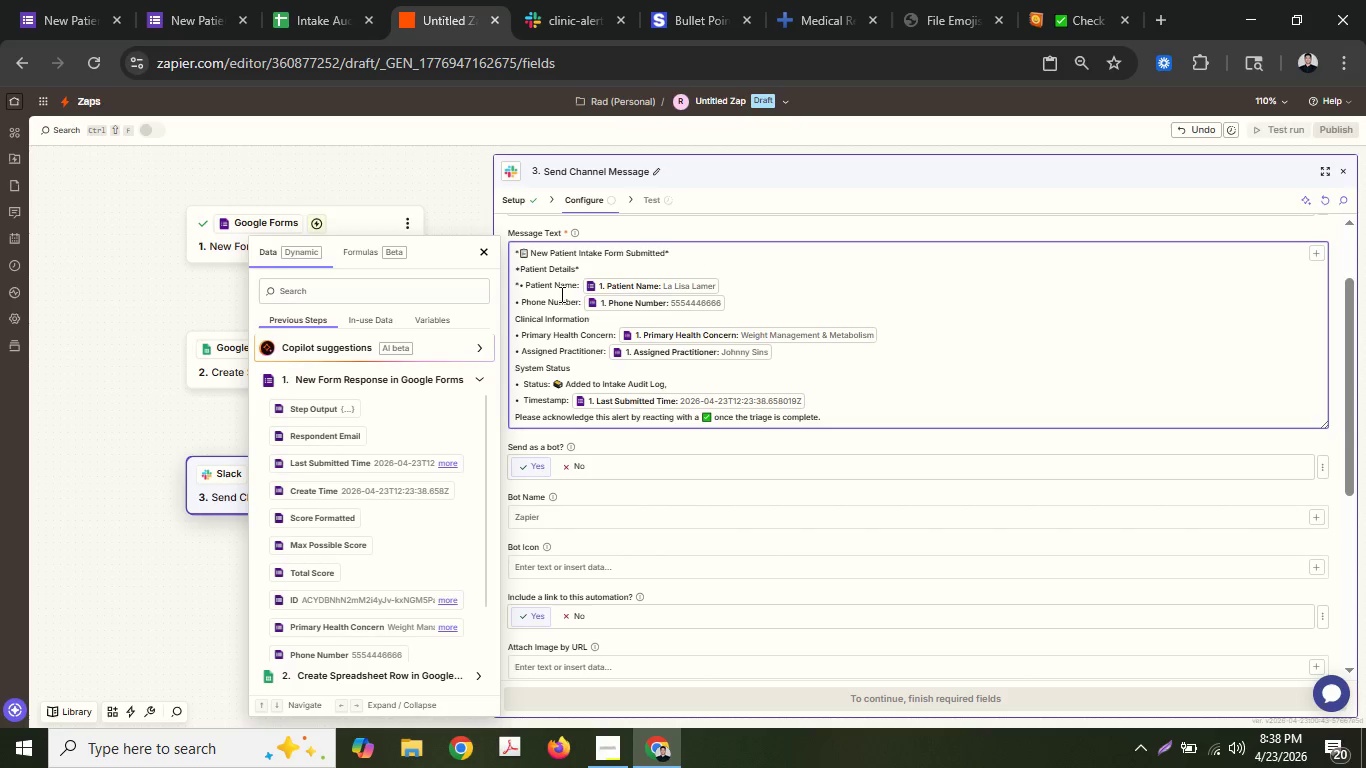 
hold_key(key=ControlLeft, duration=0.58)
scroll: coordinate [556, 294], scroll_direction: up, amount: 2.0
 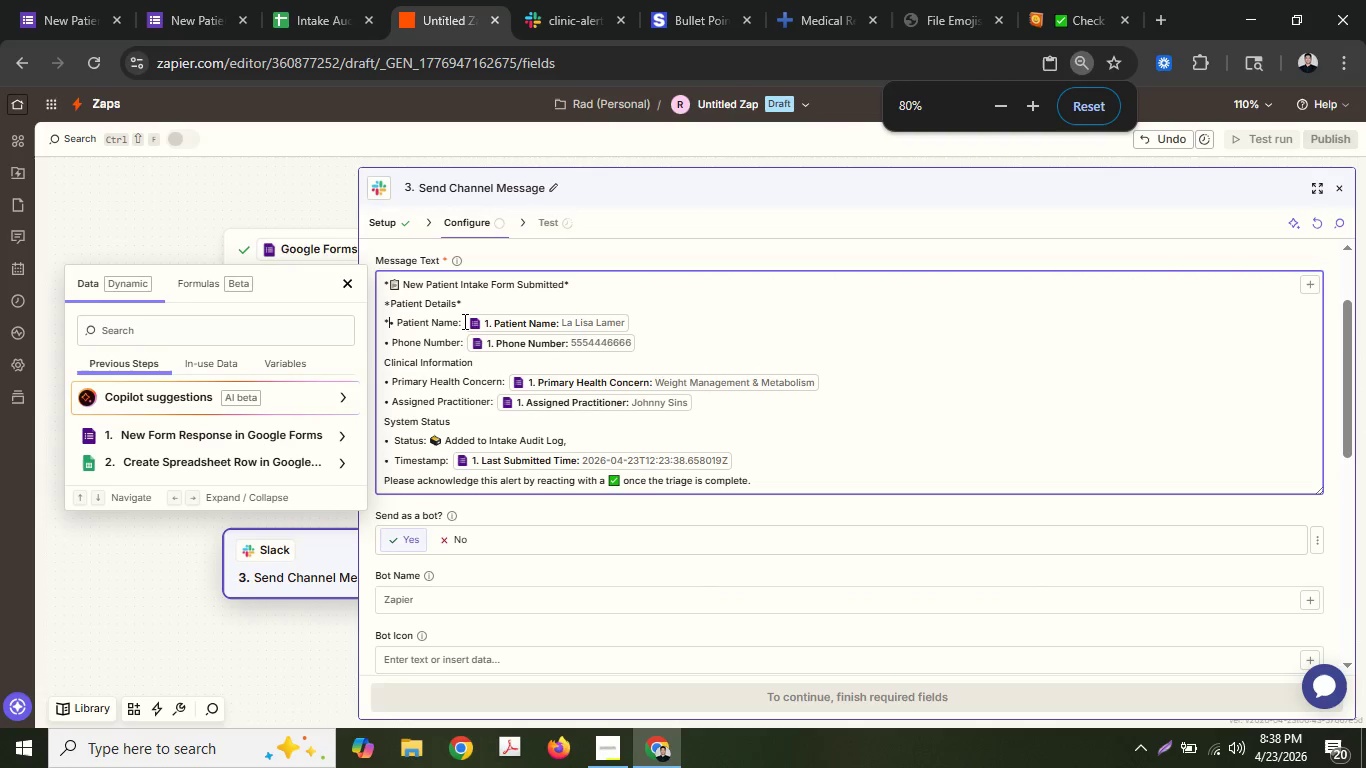 
left_click([461, 321])
 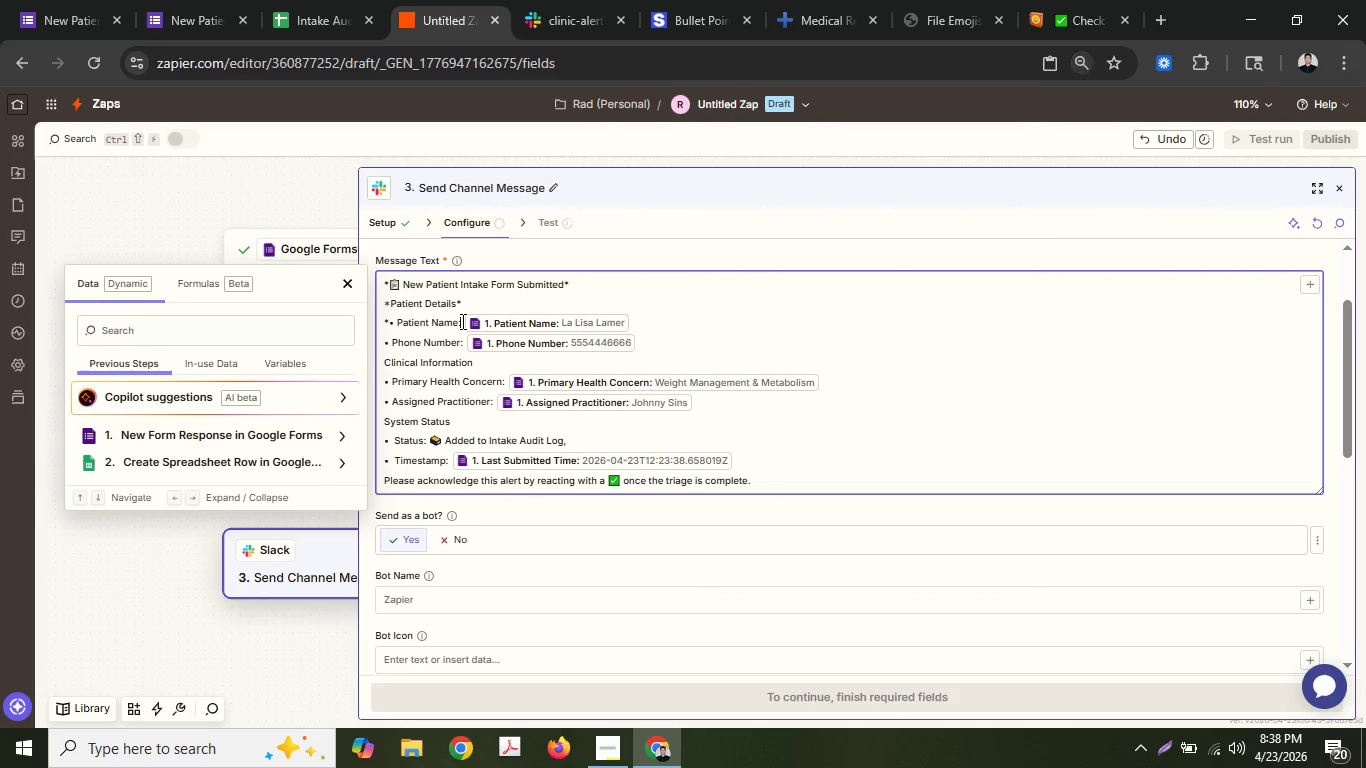 
key(Shift+8)
 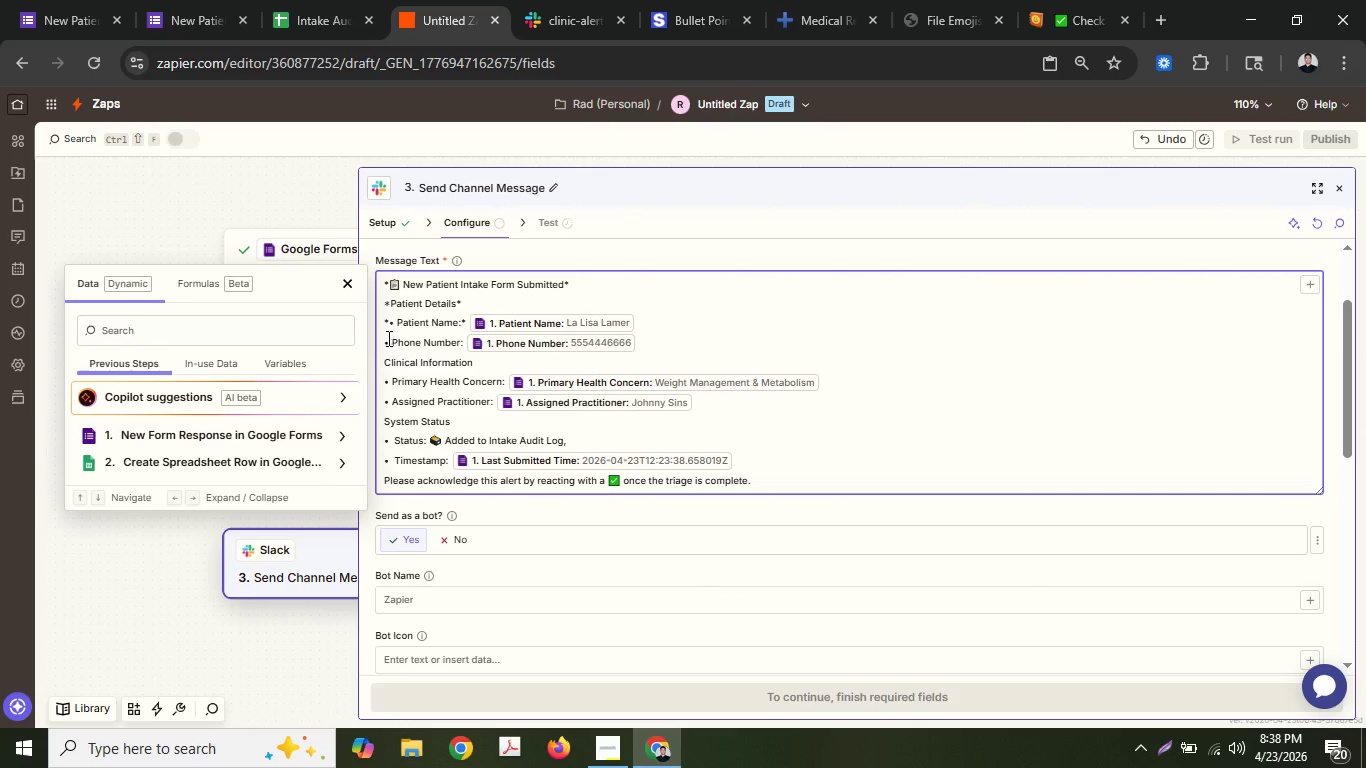 
left_click([381, 342])
 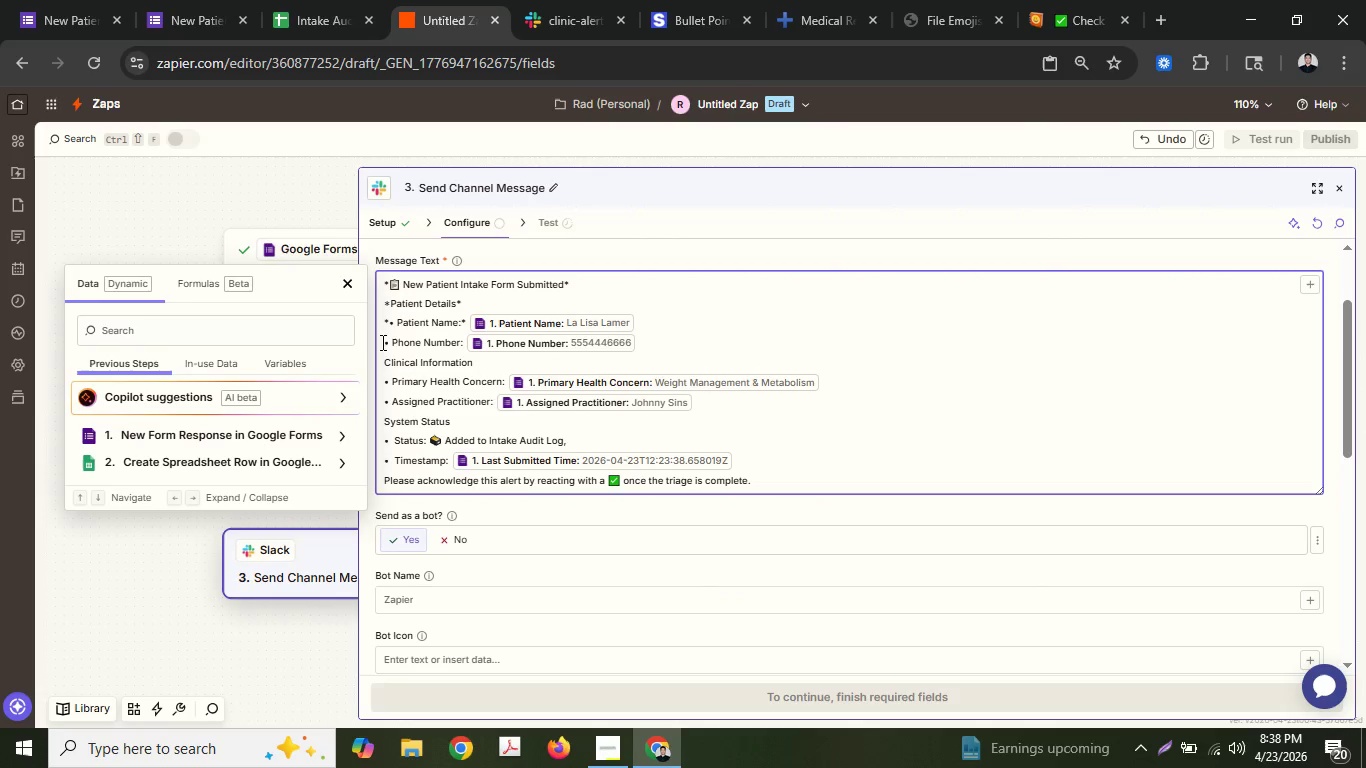 
key(Shift+ShiftLeft)
 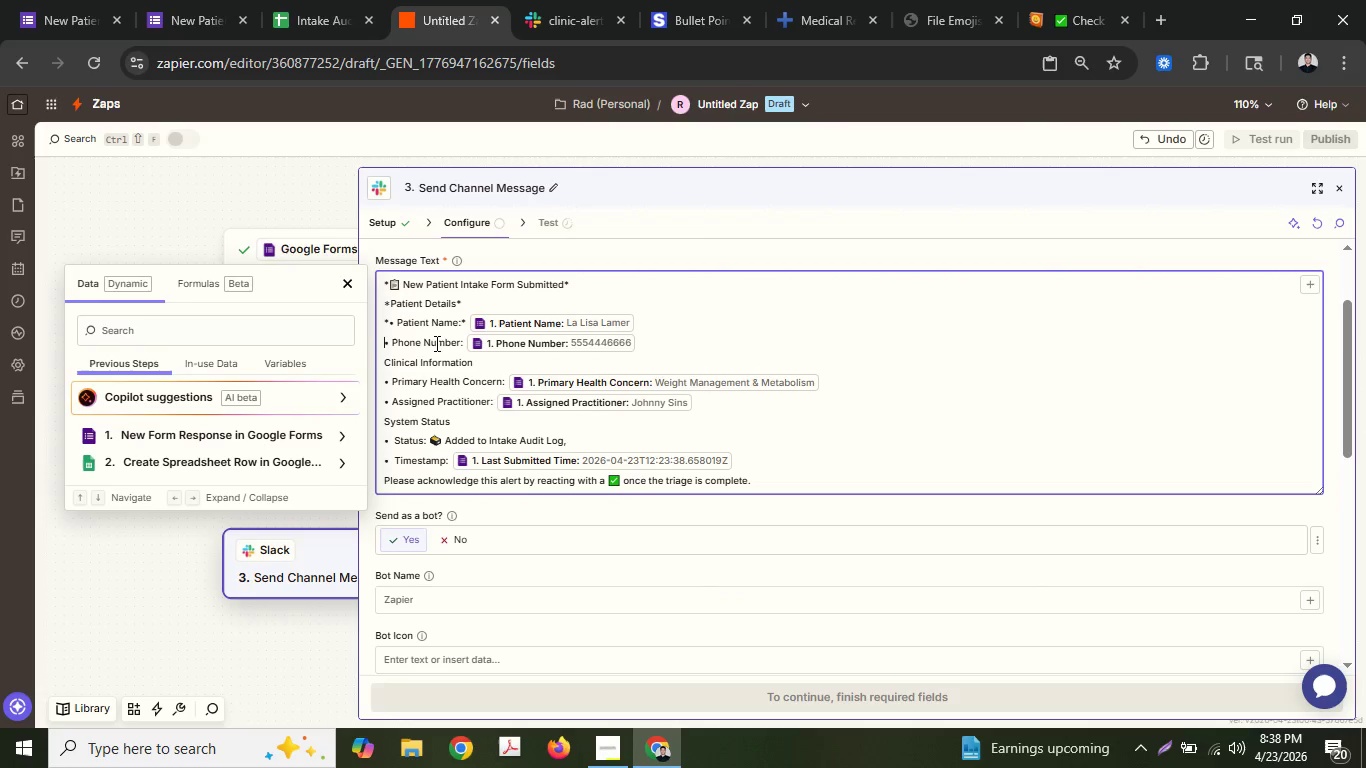 
key(Shift+8)
 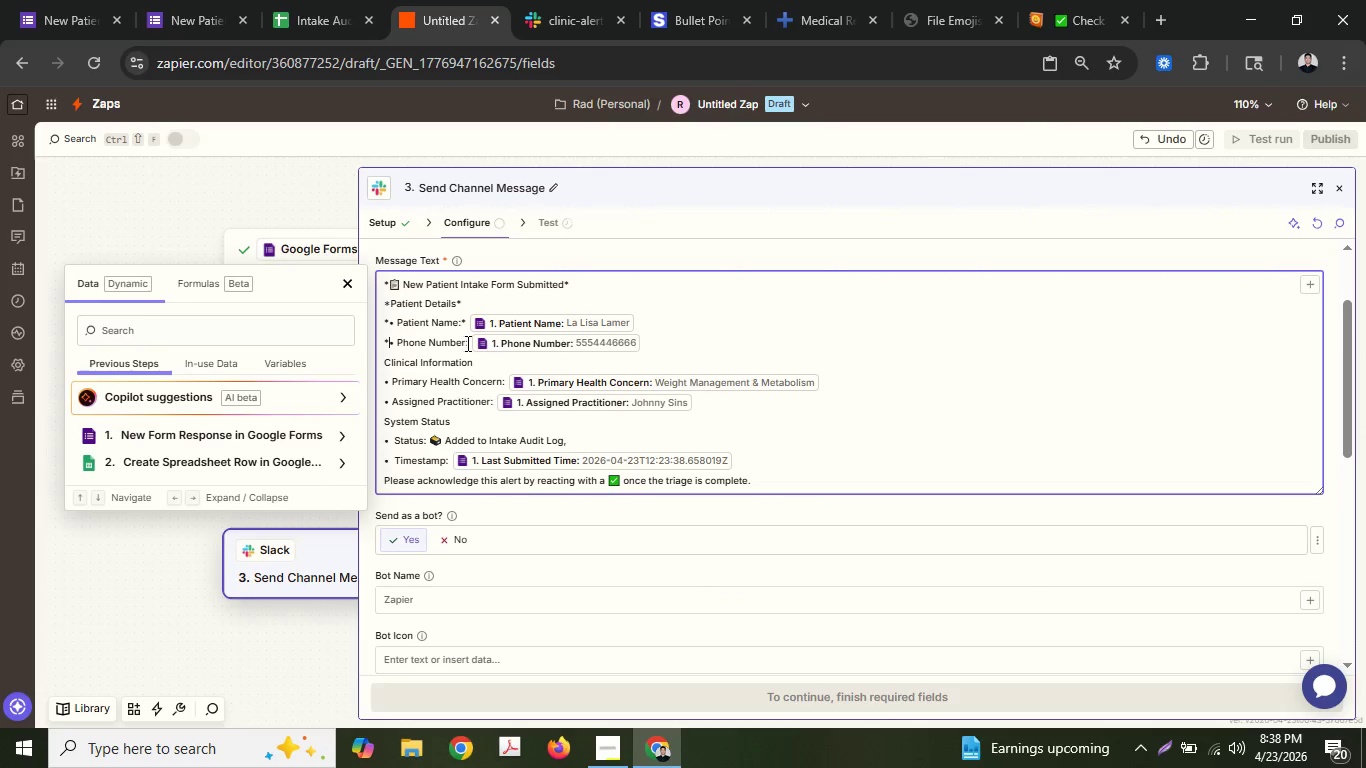 
left_click([466, 343])
 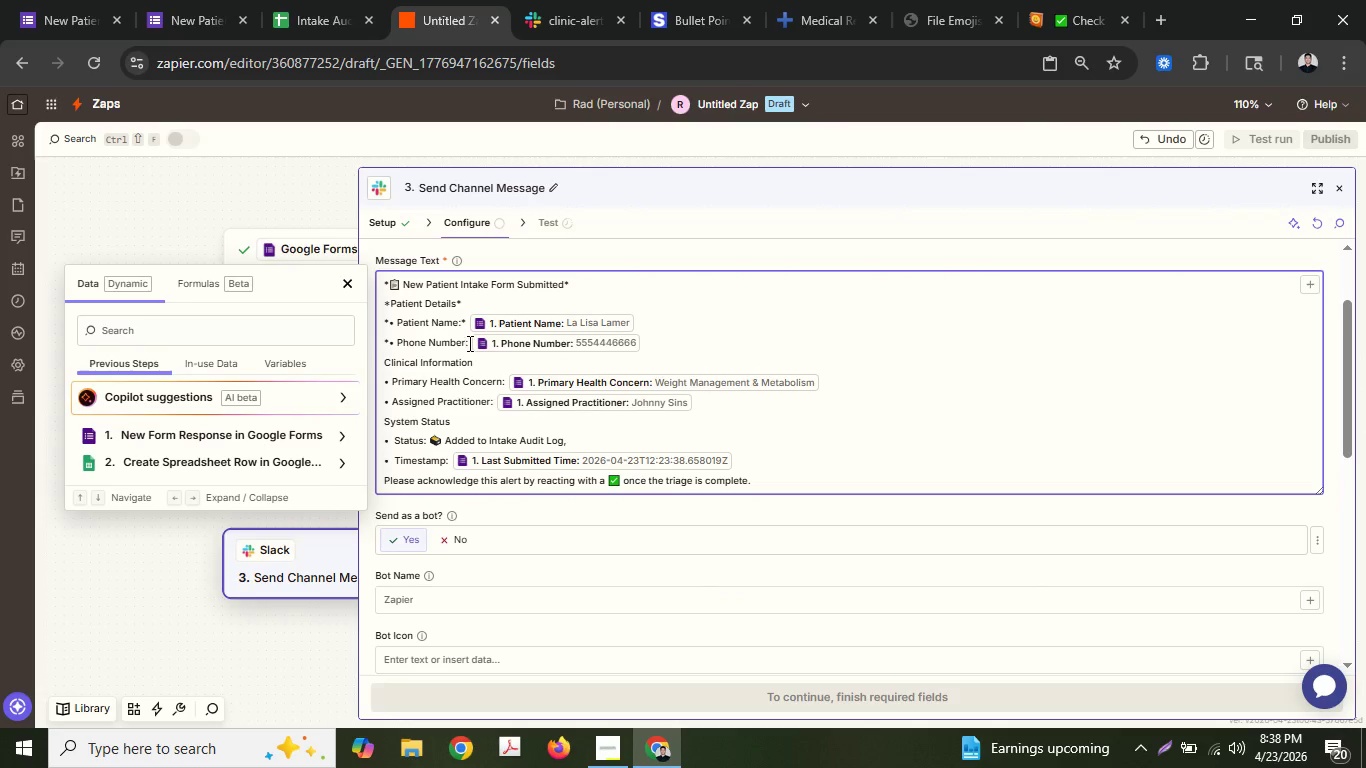 
left_click([468, 343])
 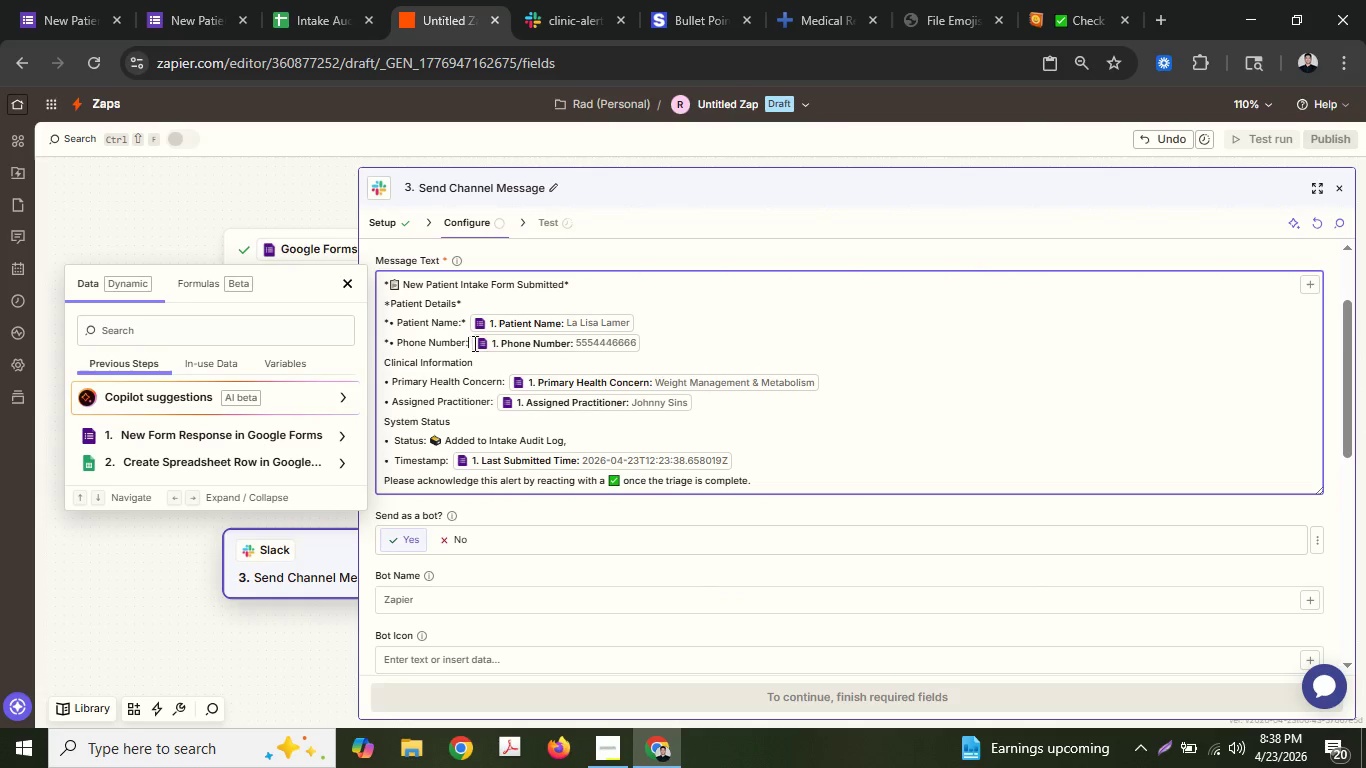 
key(Shift+ShiftLeft)
 